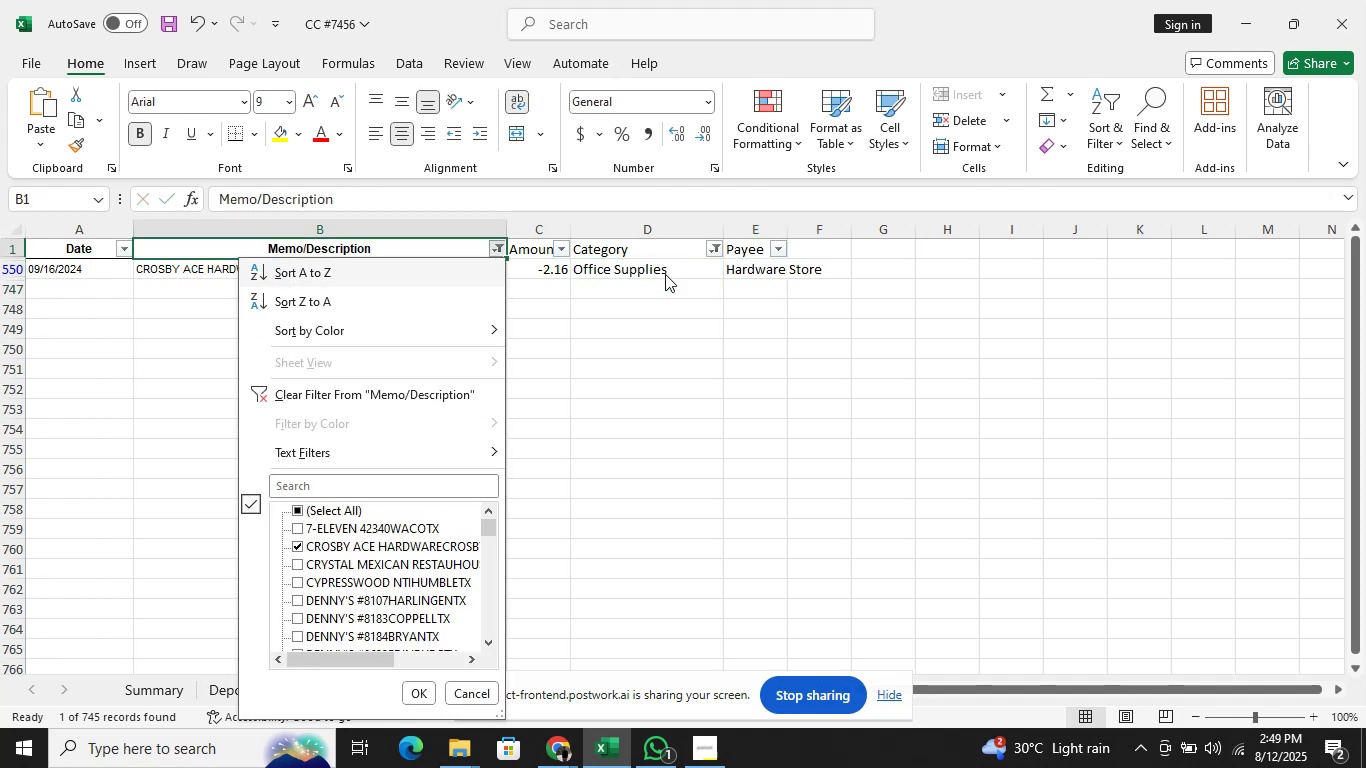 
key(ArrowDown)
 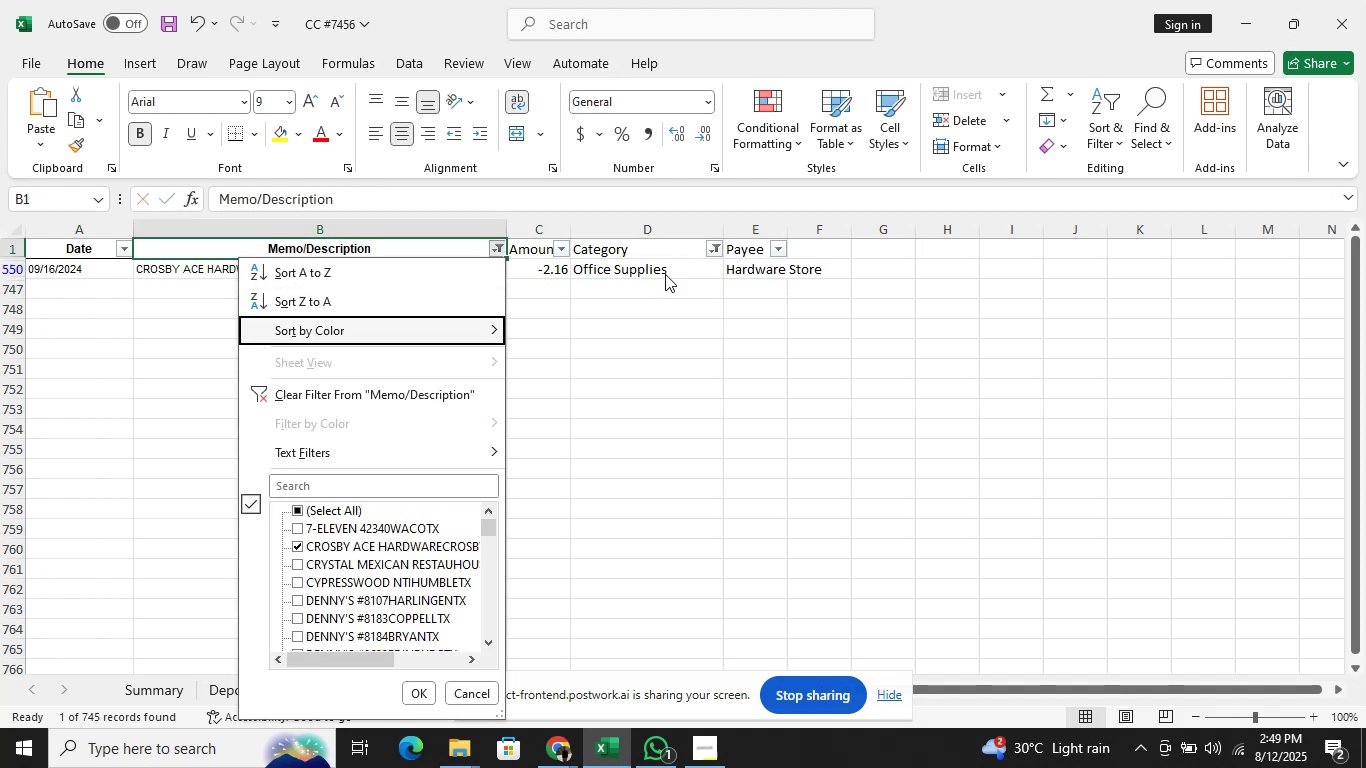 
key(ArrowDown)
 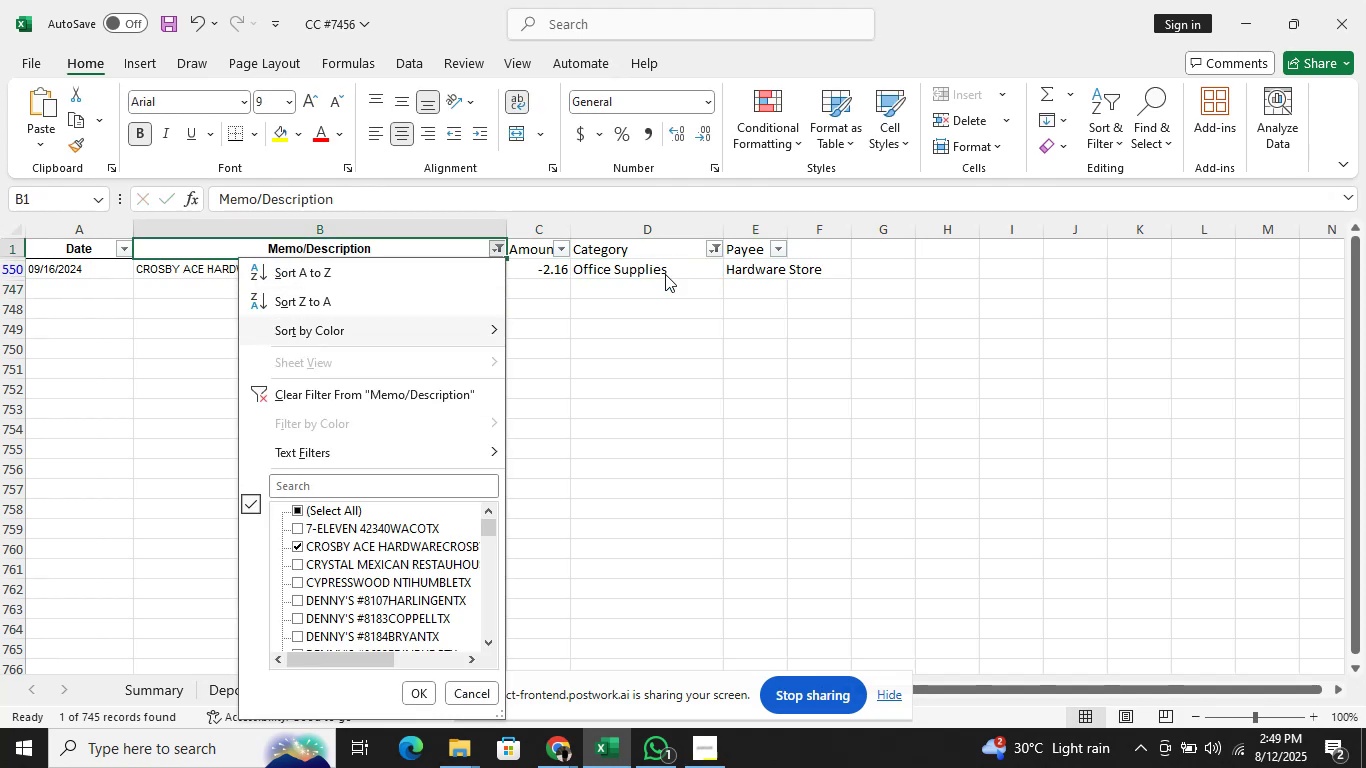 
key(ArrowDown)
 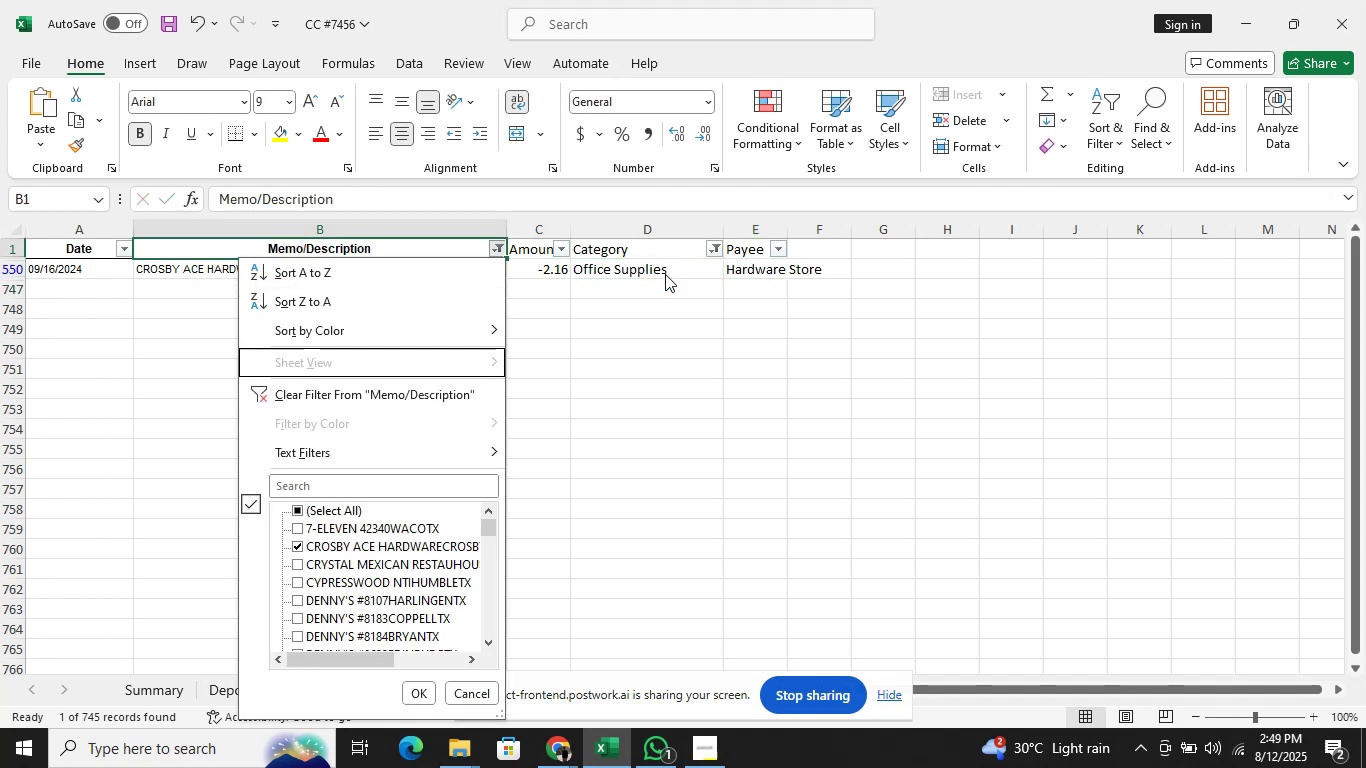 
key(ArrowDown)
 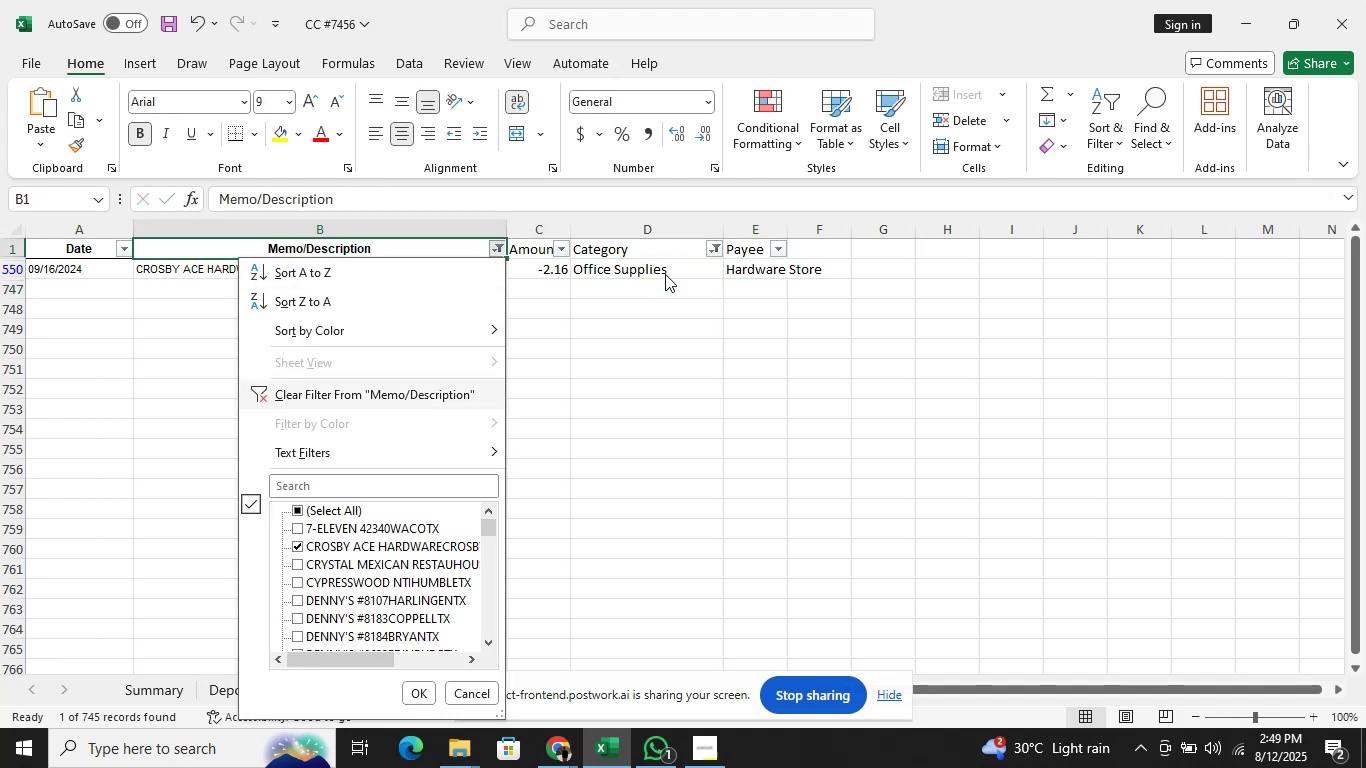 
key(ArrowDown)
 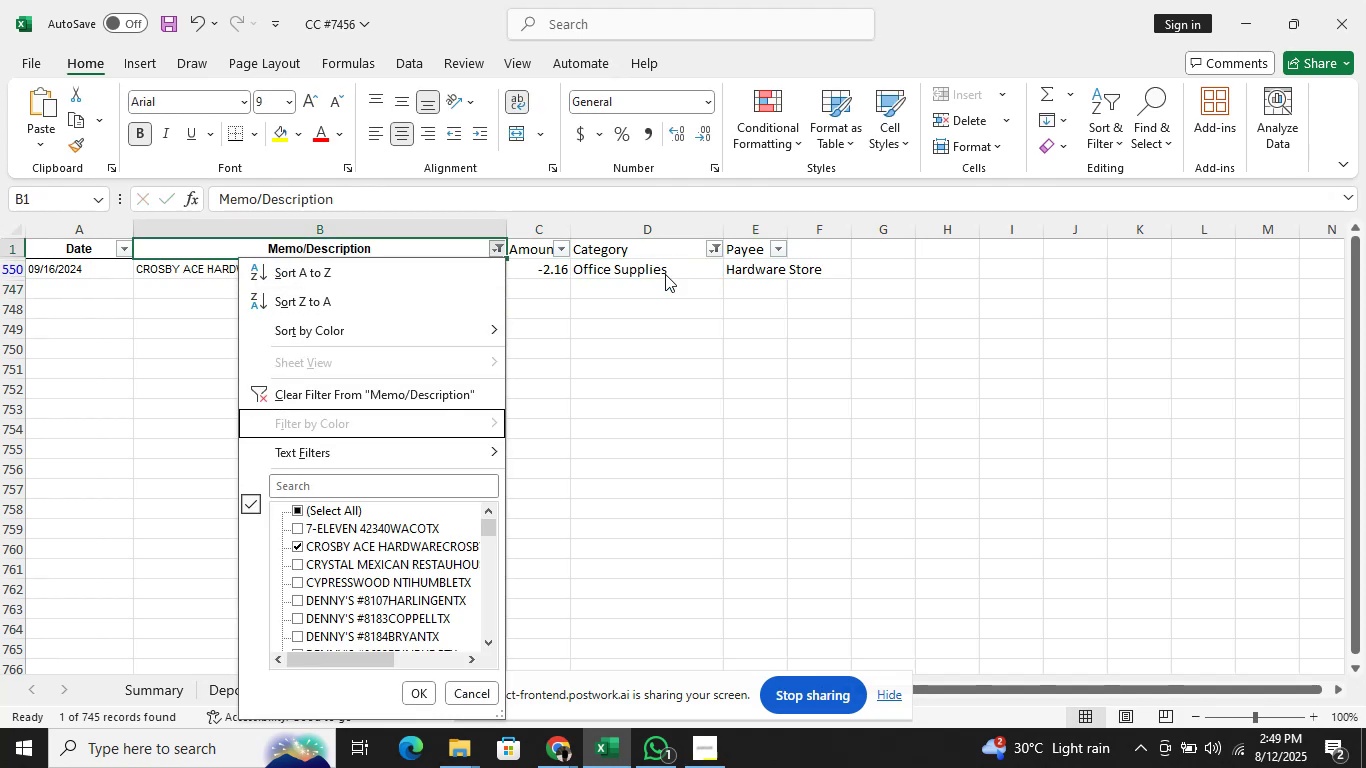 
key(ArrowDown)
 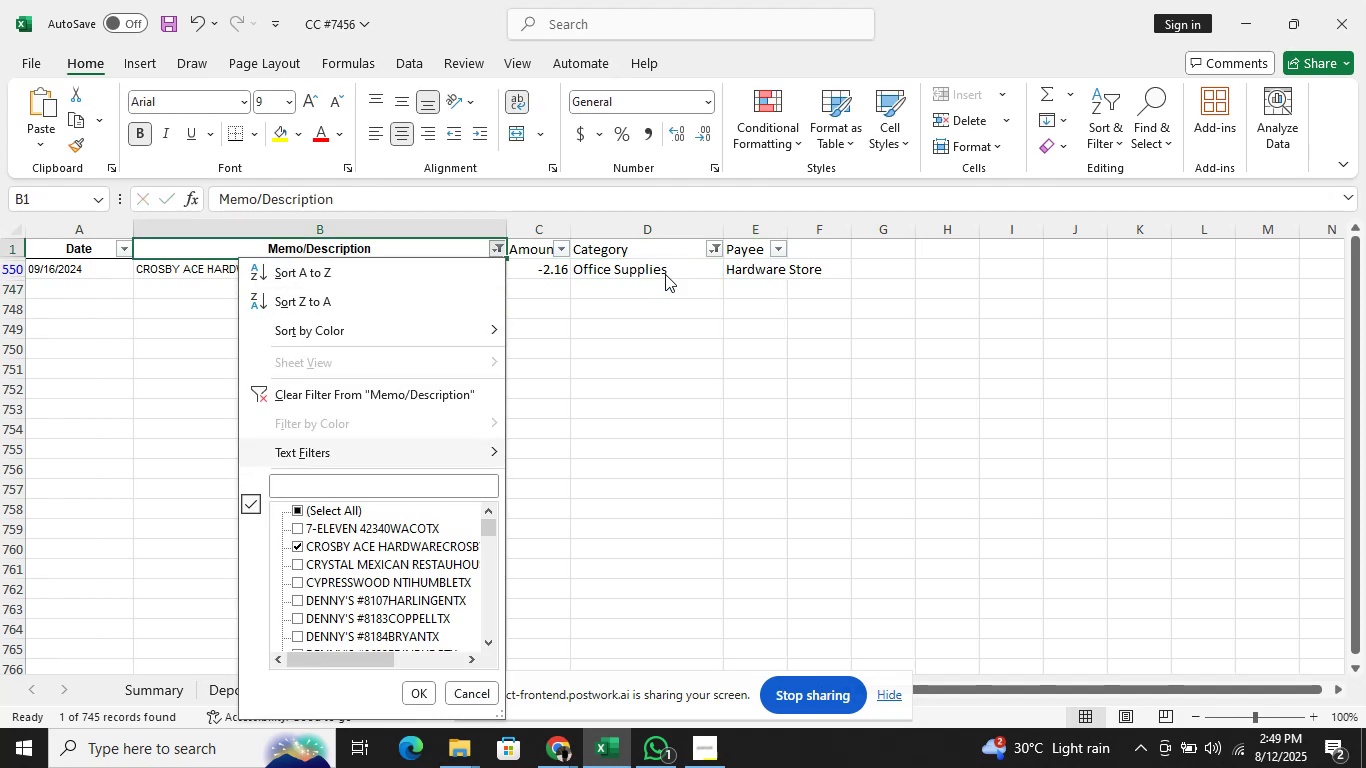 
key(ArrowDown)
 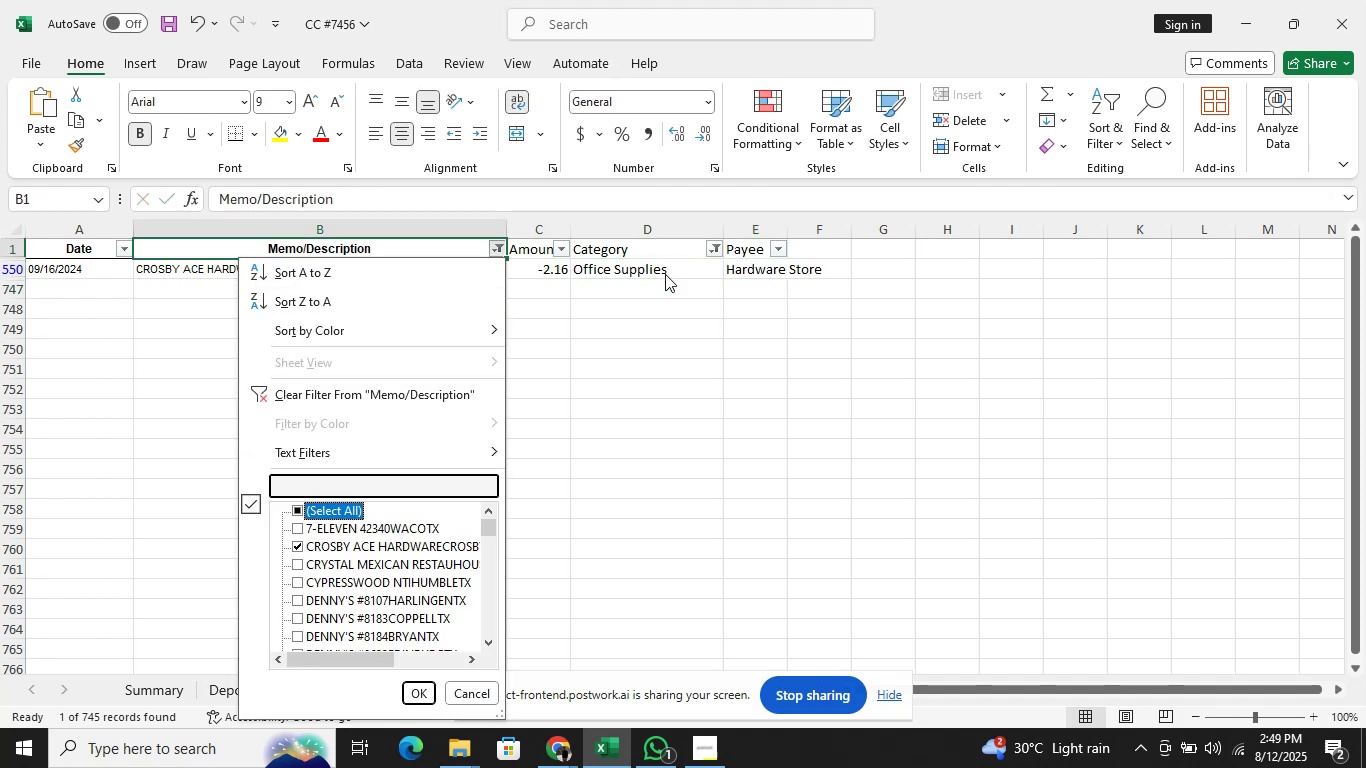 
key(ArrowDown)
 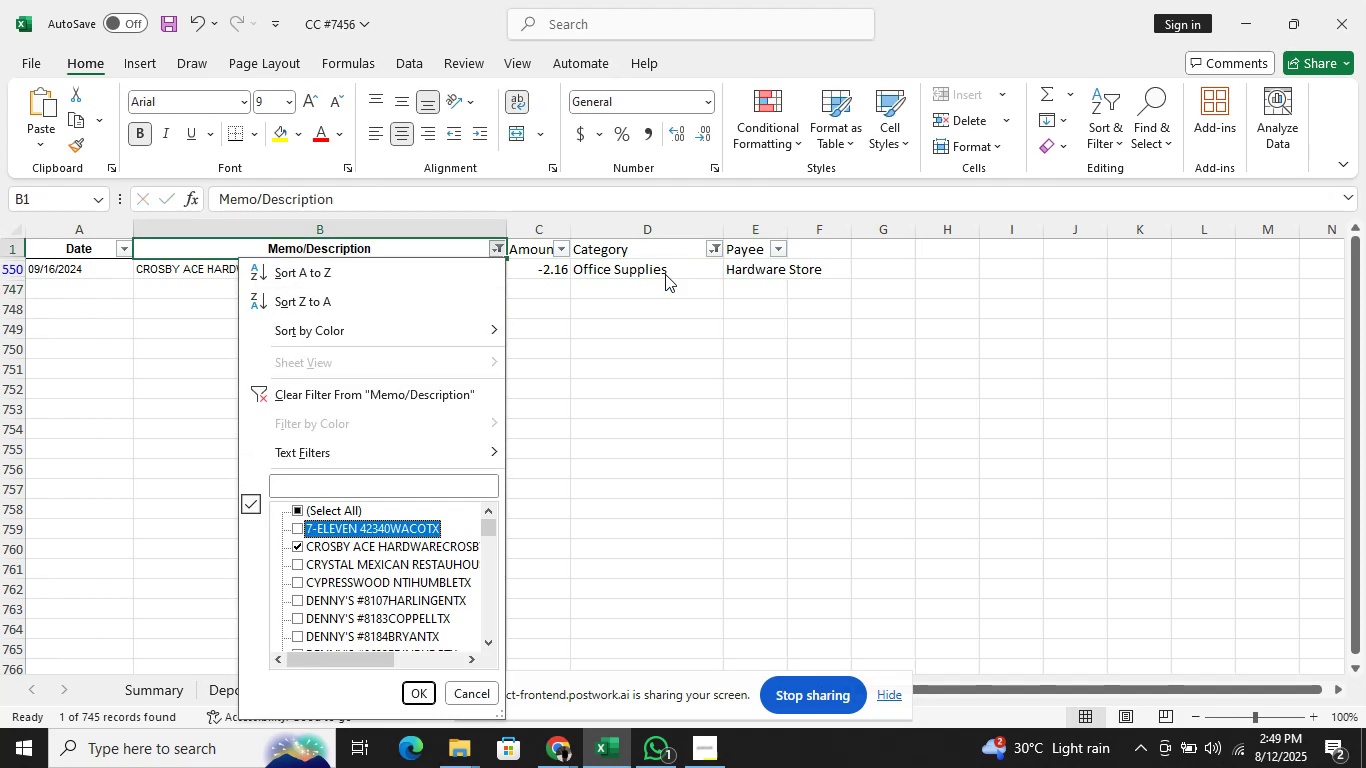 
key(ArrowDown)
 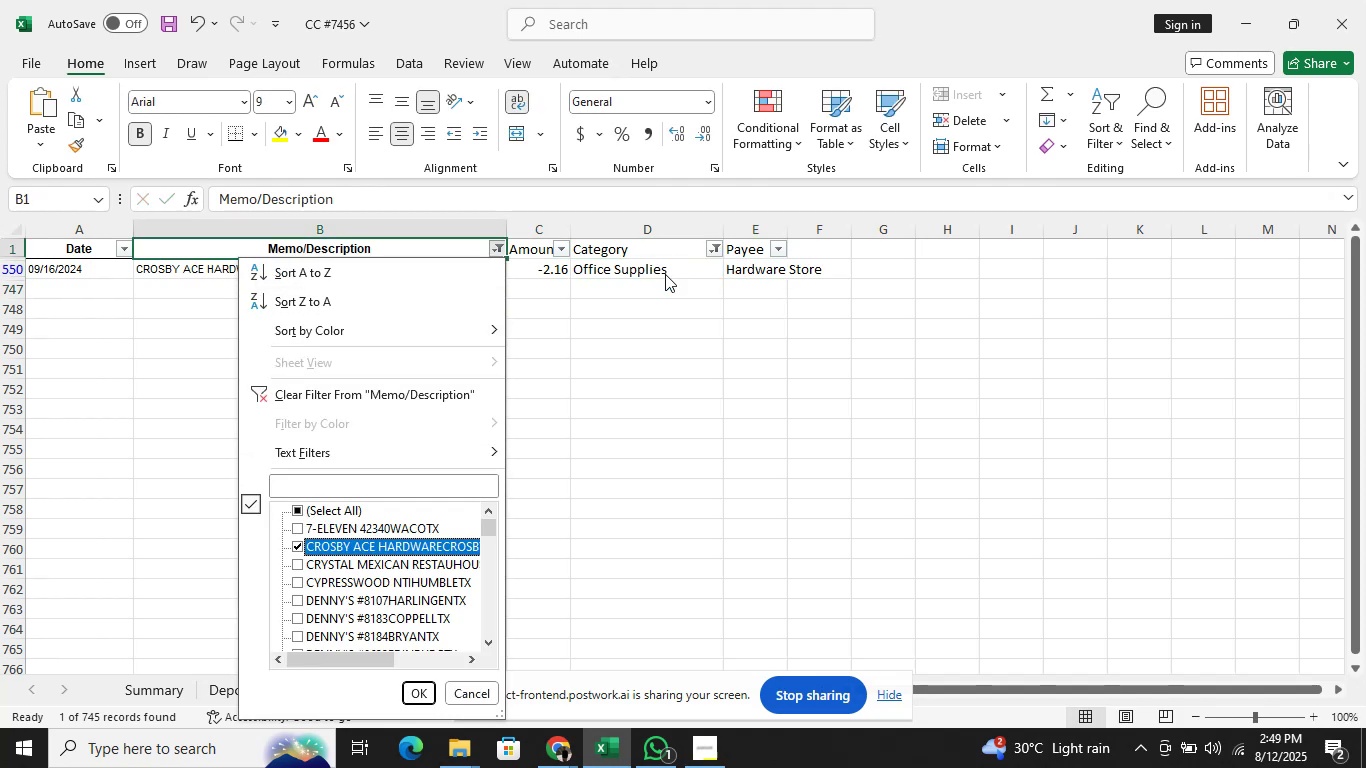 
key(Space)
 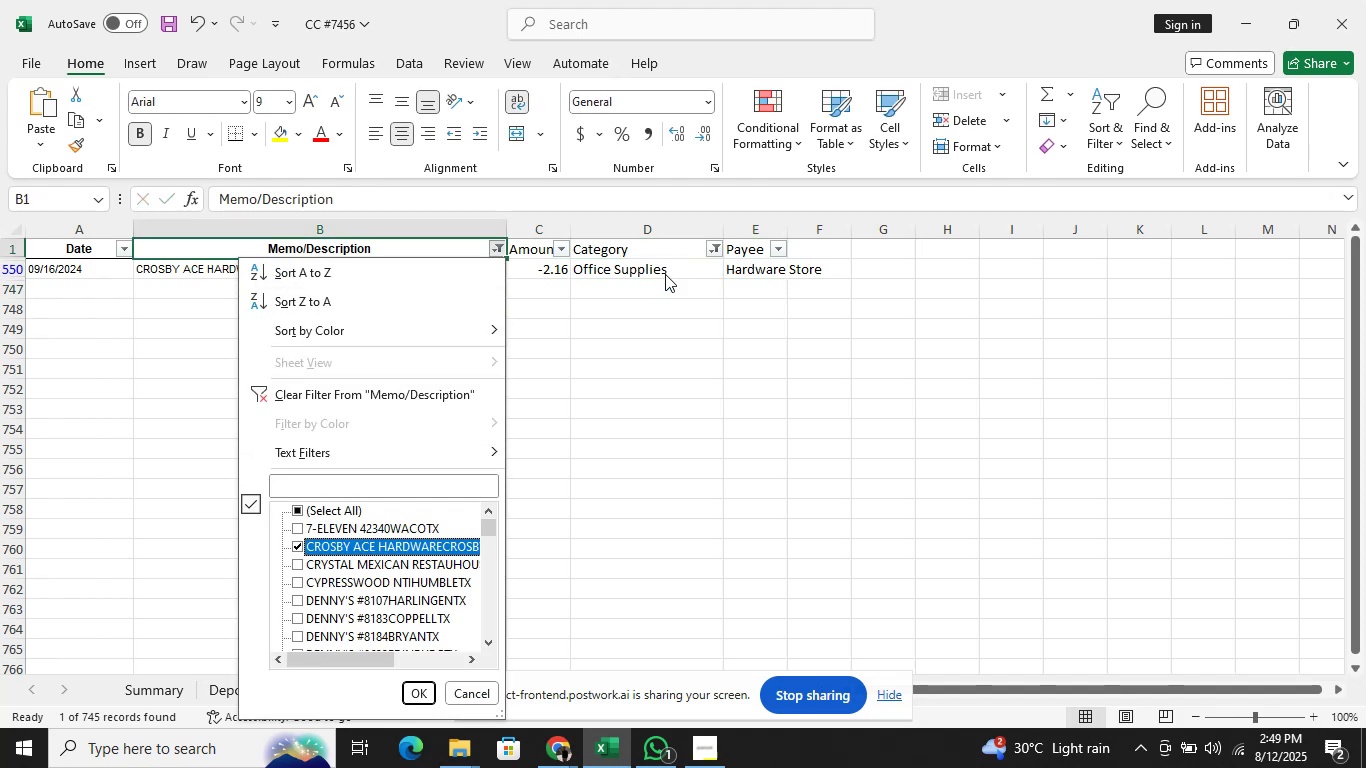 
key(ArrowDown)
 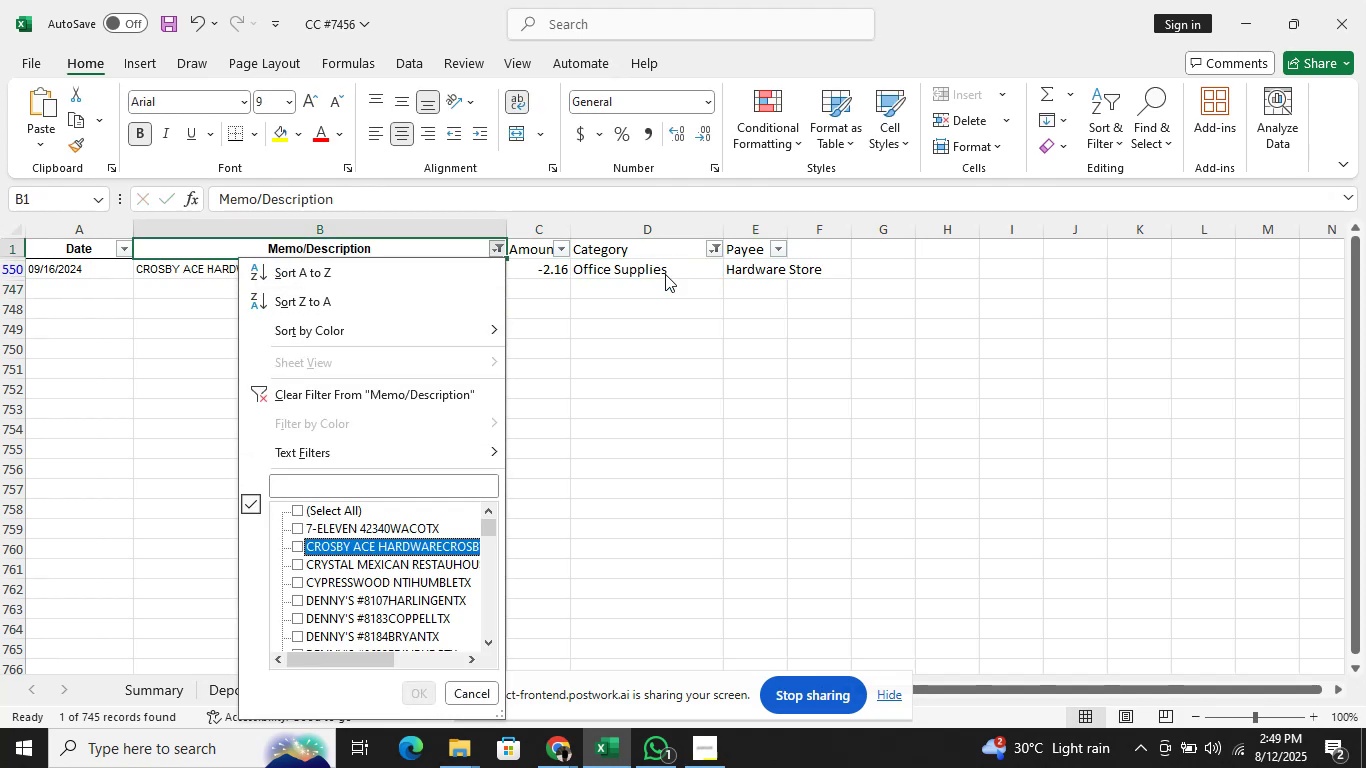 
key(Space)
 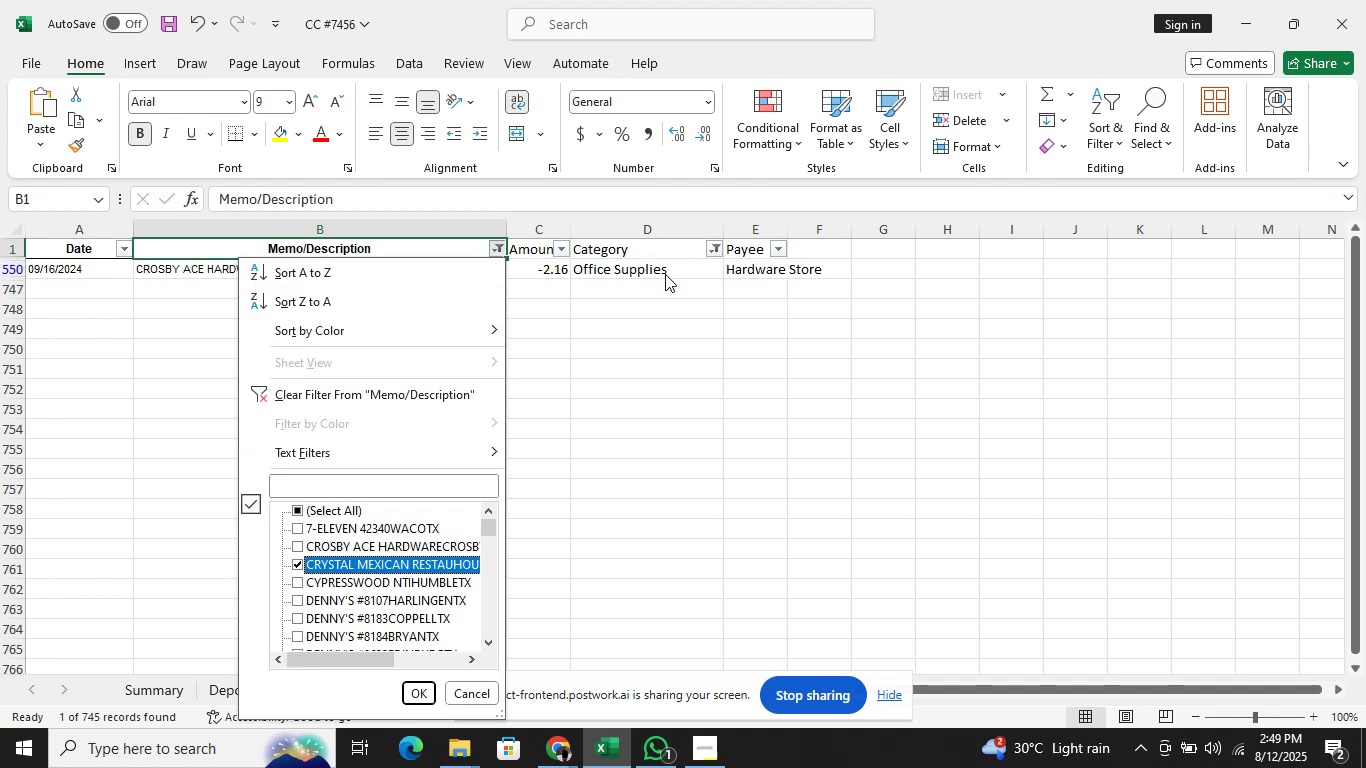 
key(Enter)
 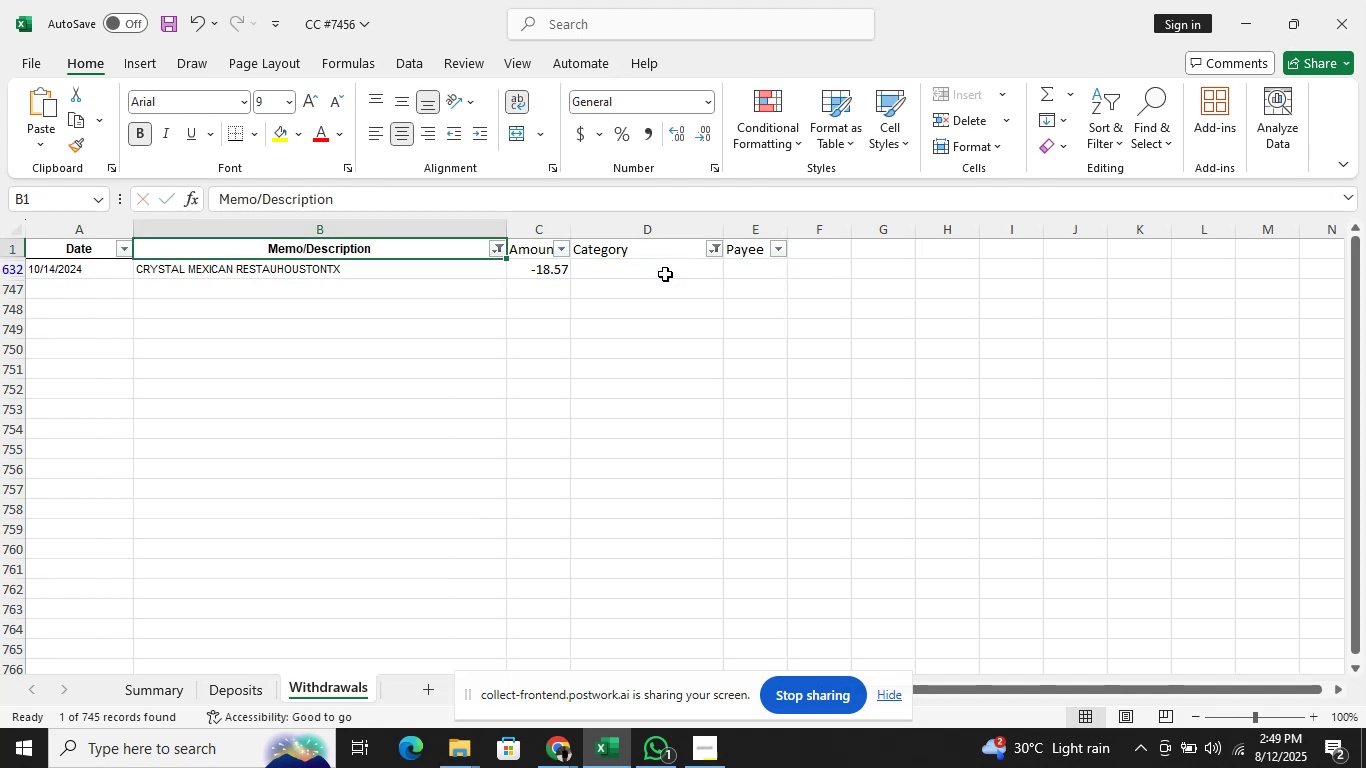 
key(ArrowDown)
 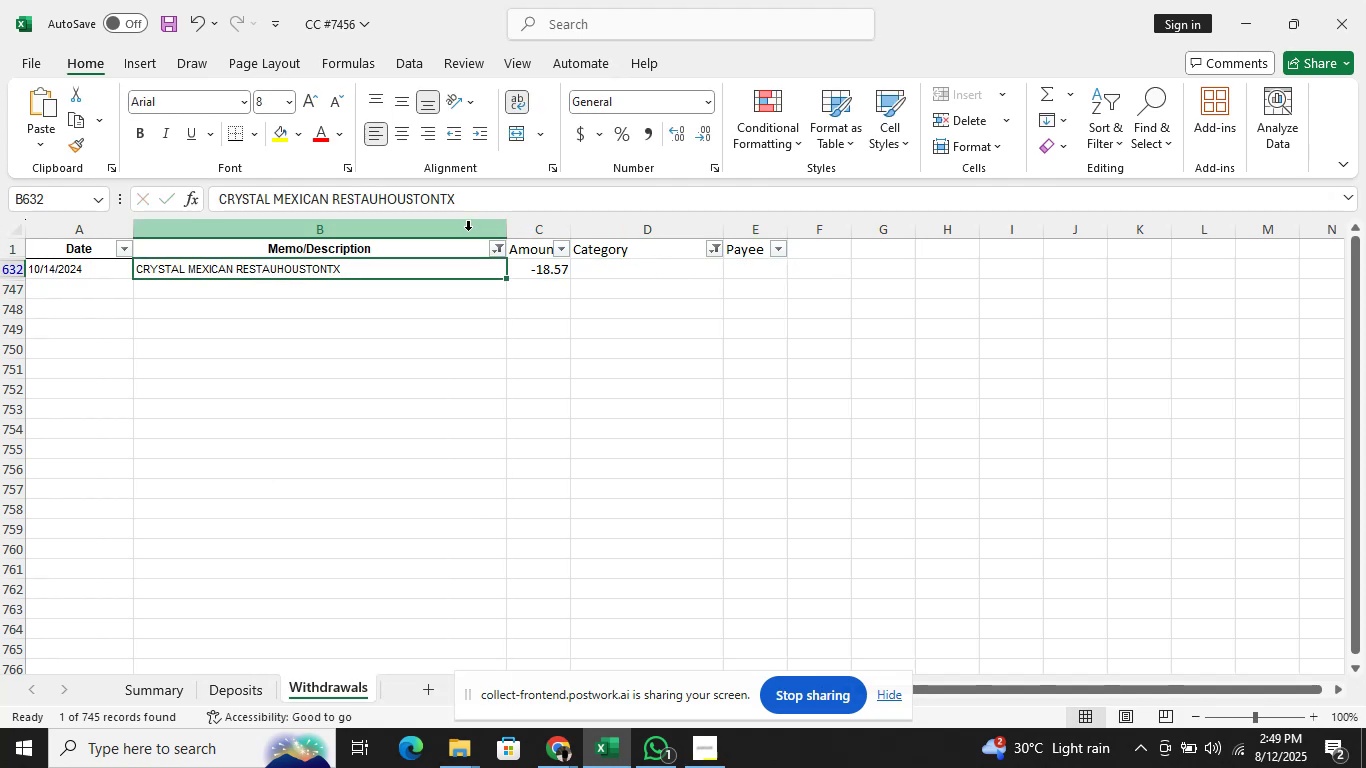 
hold_key(key=ShiftRight, duration=2.05)
 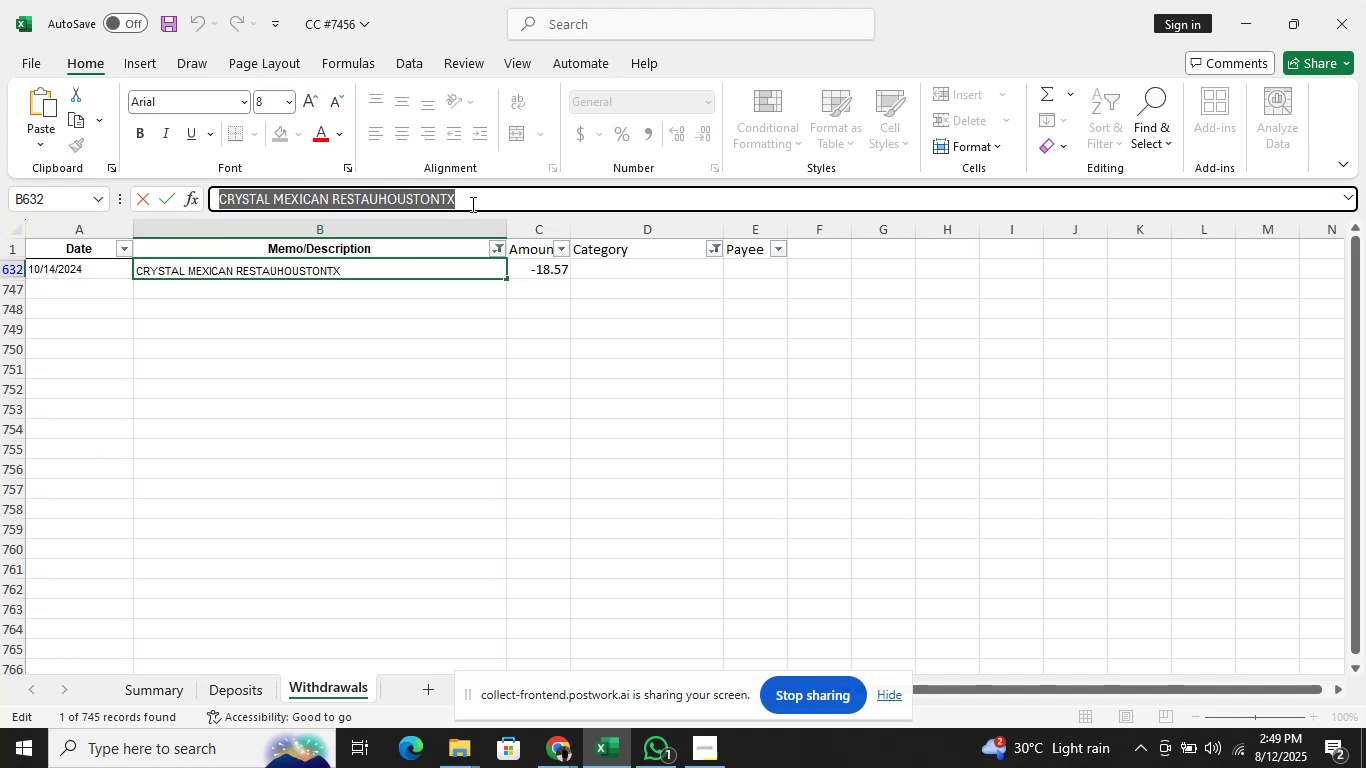 
hold_key(key=ArrowLeft, duration=1.54)
 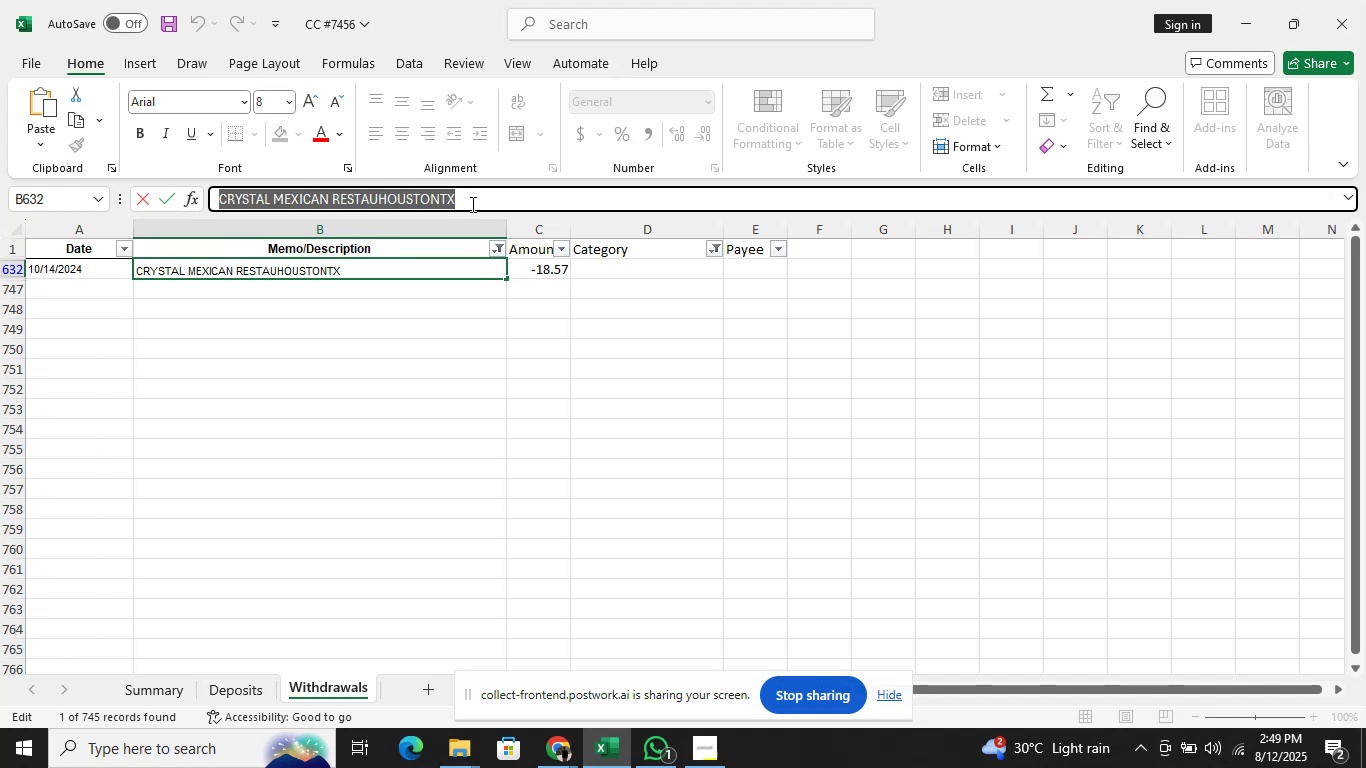 
hold_key(key=ArrowLeft, duration=0.33)
 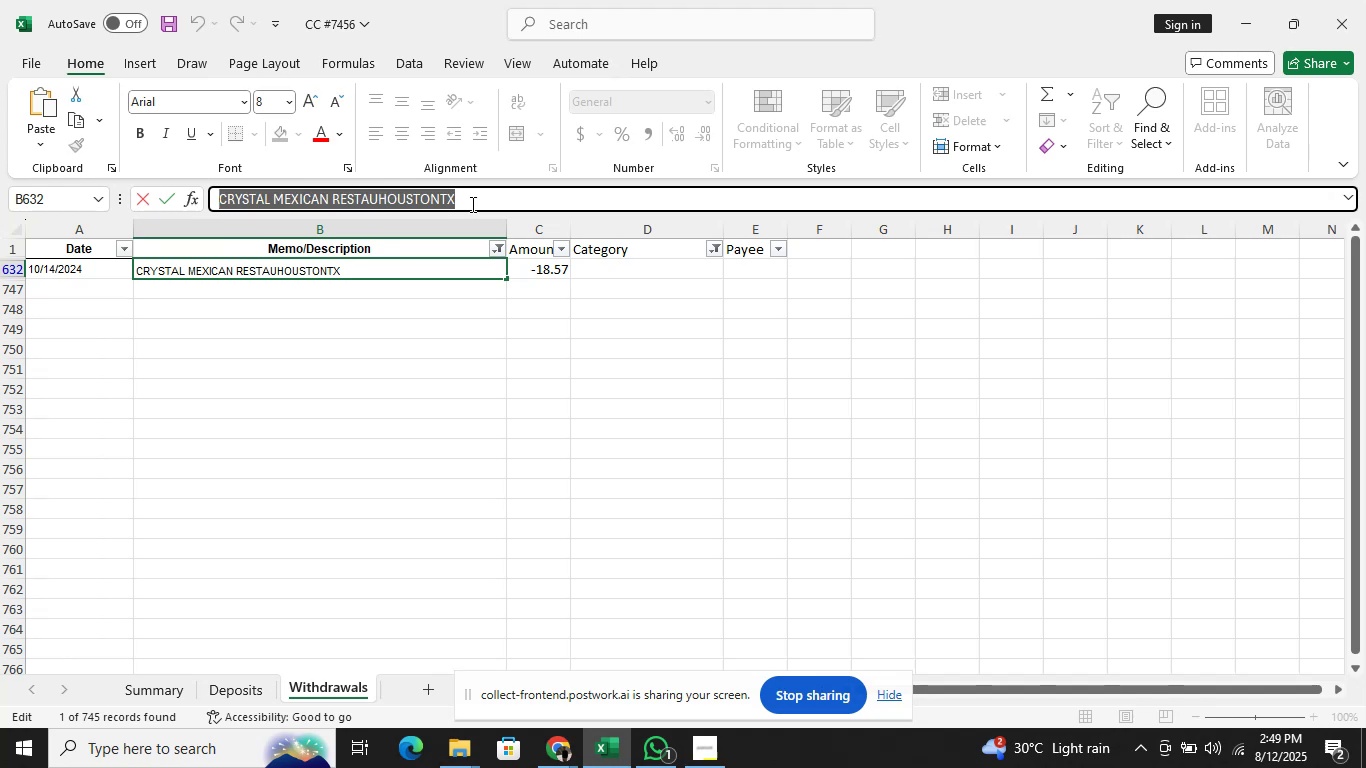 
key(Control+C)
 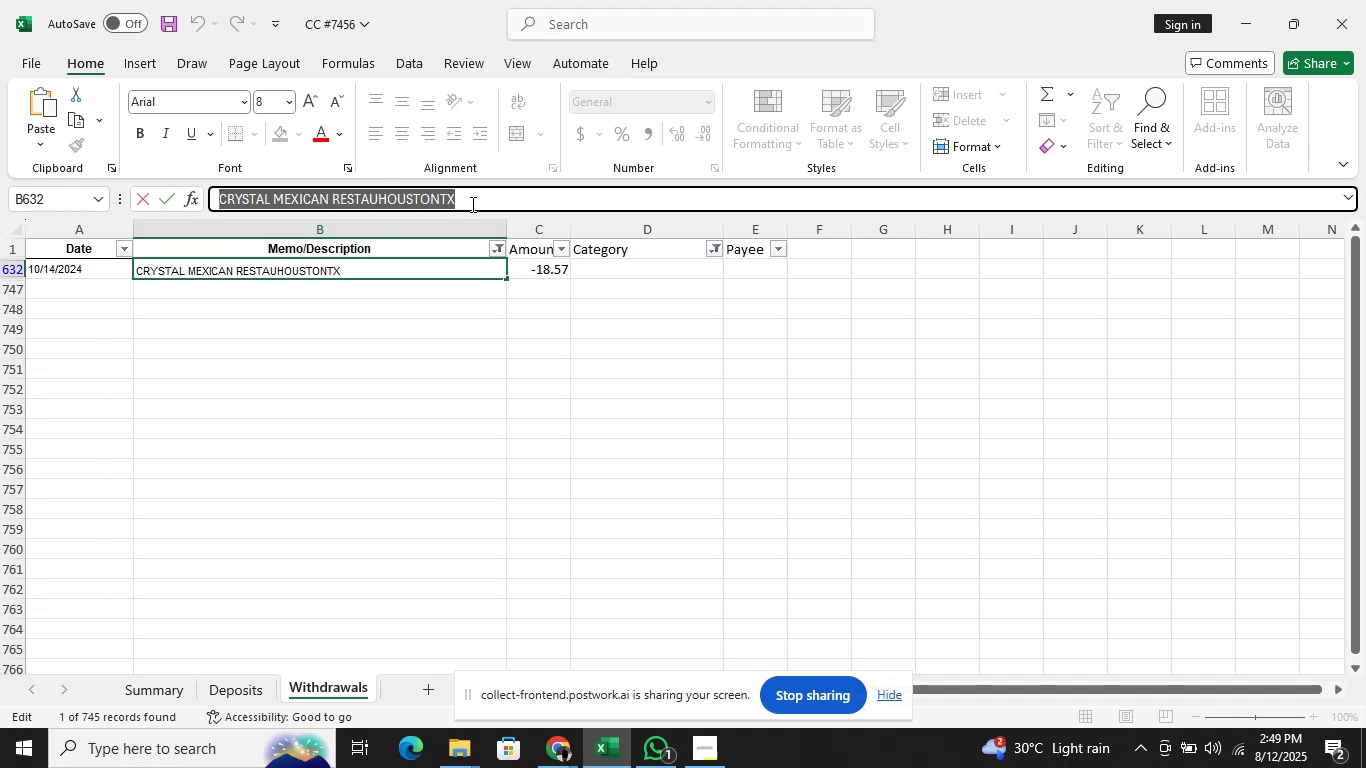 
key(Alt+Tab)
 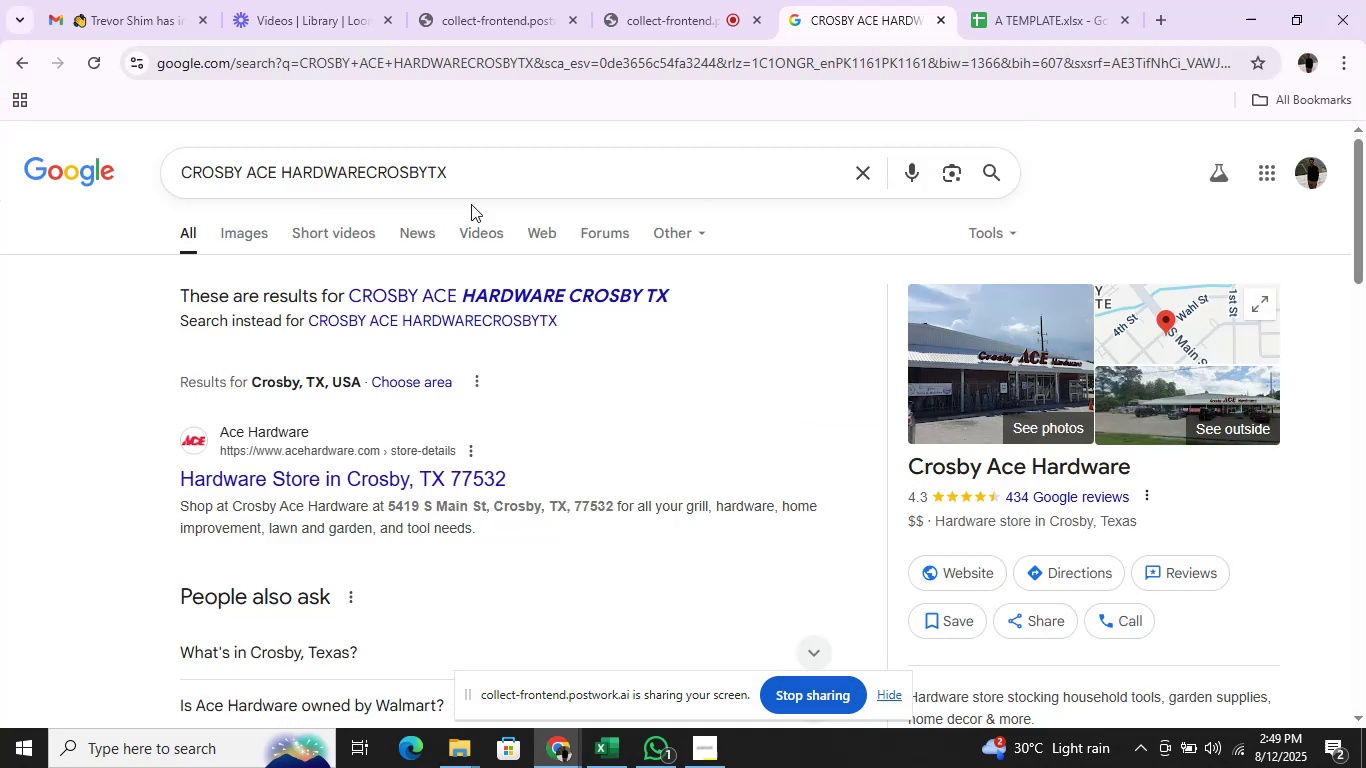 
left_click([476, 163])
 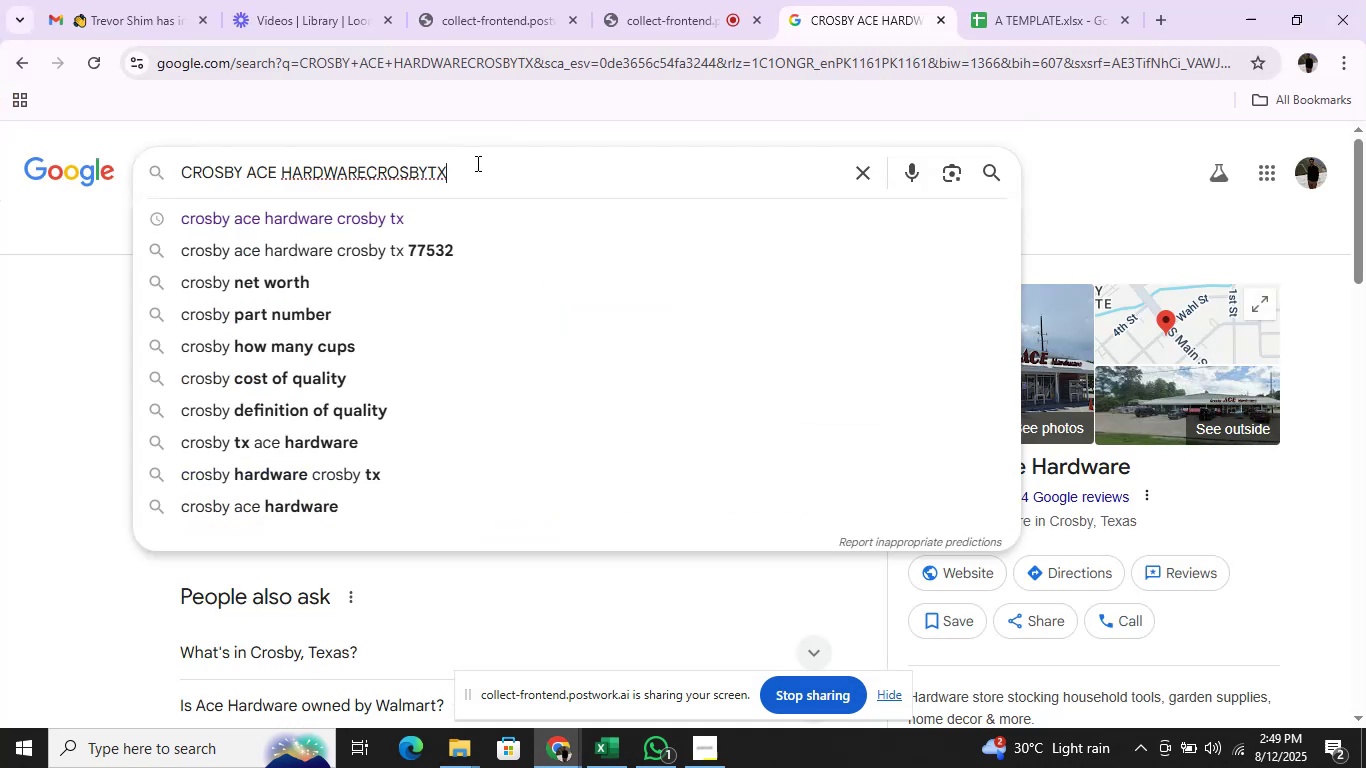 
hold_key(key=Backspace, duration=1.5)
 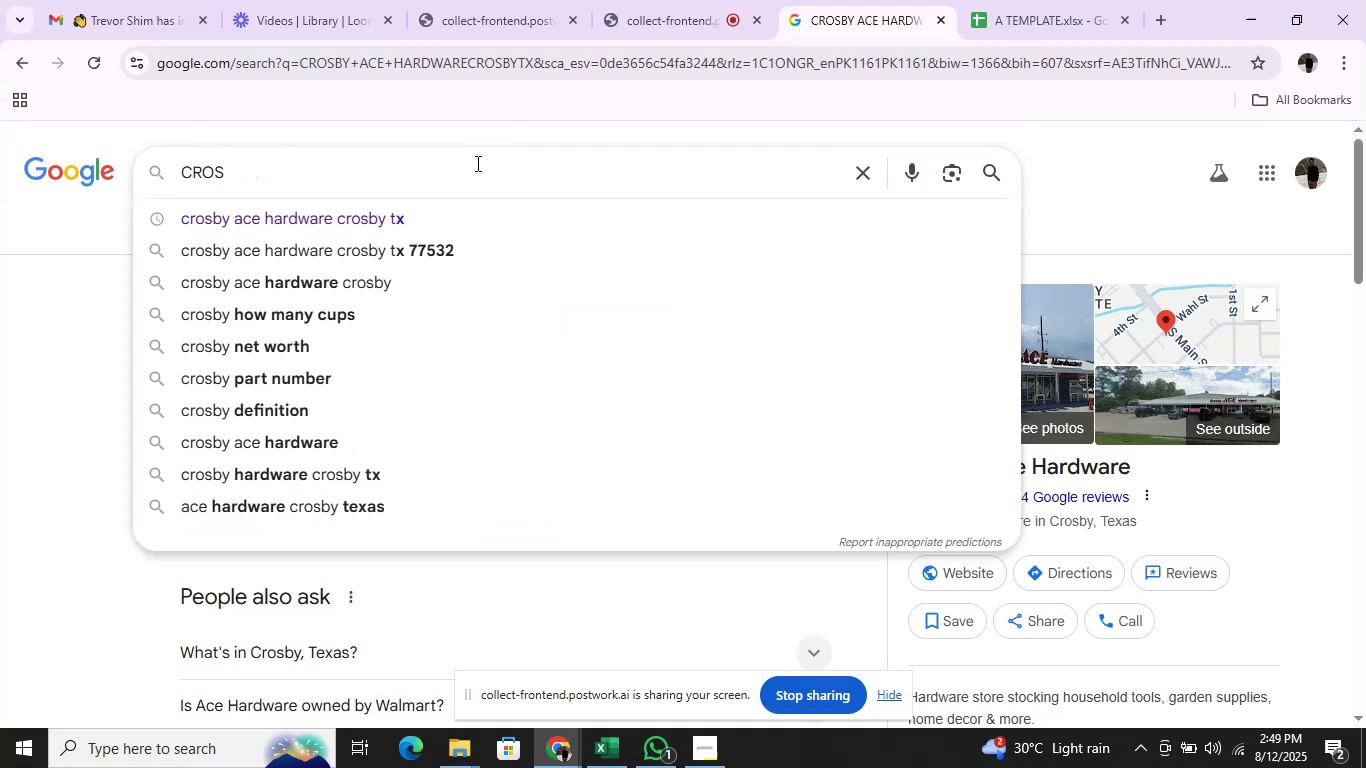 
key(Backspace)
 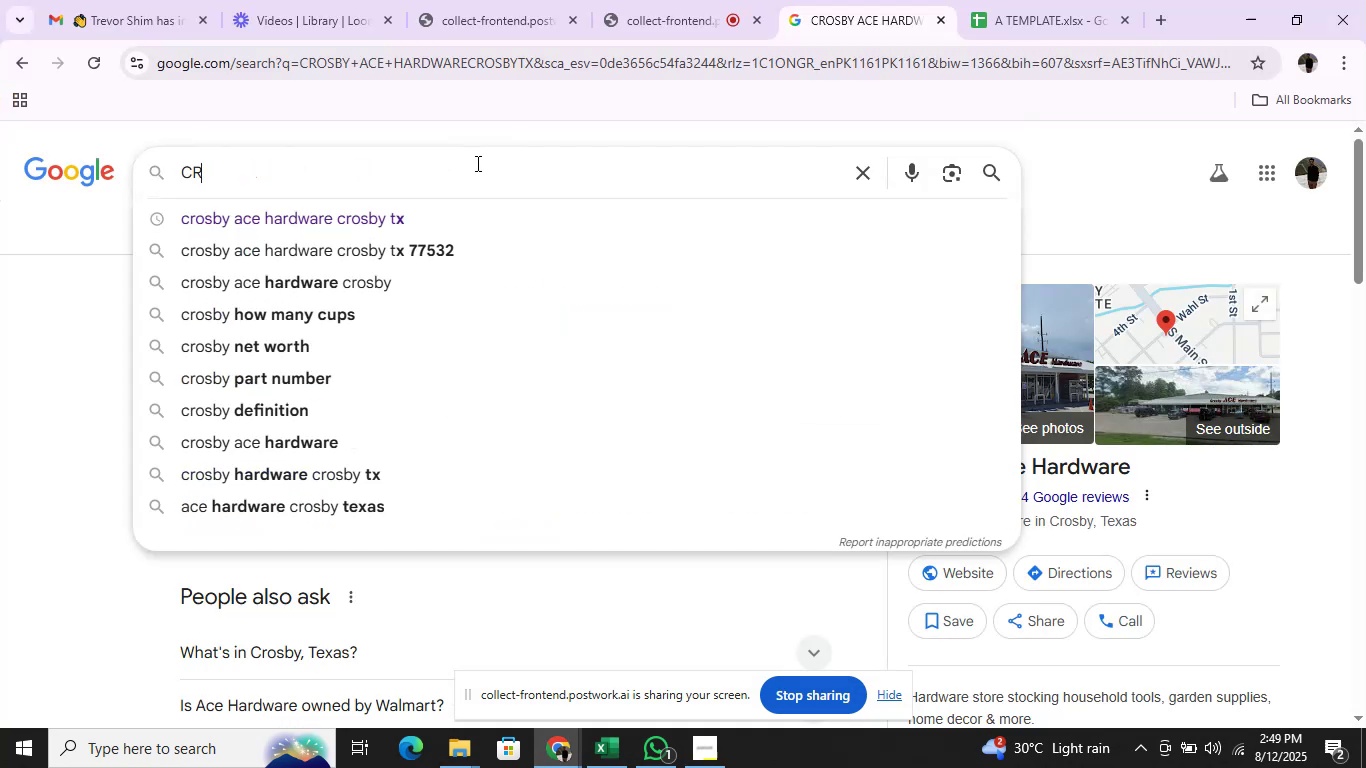 
key(Backspace)
 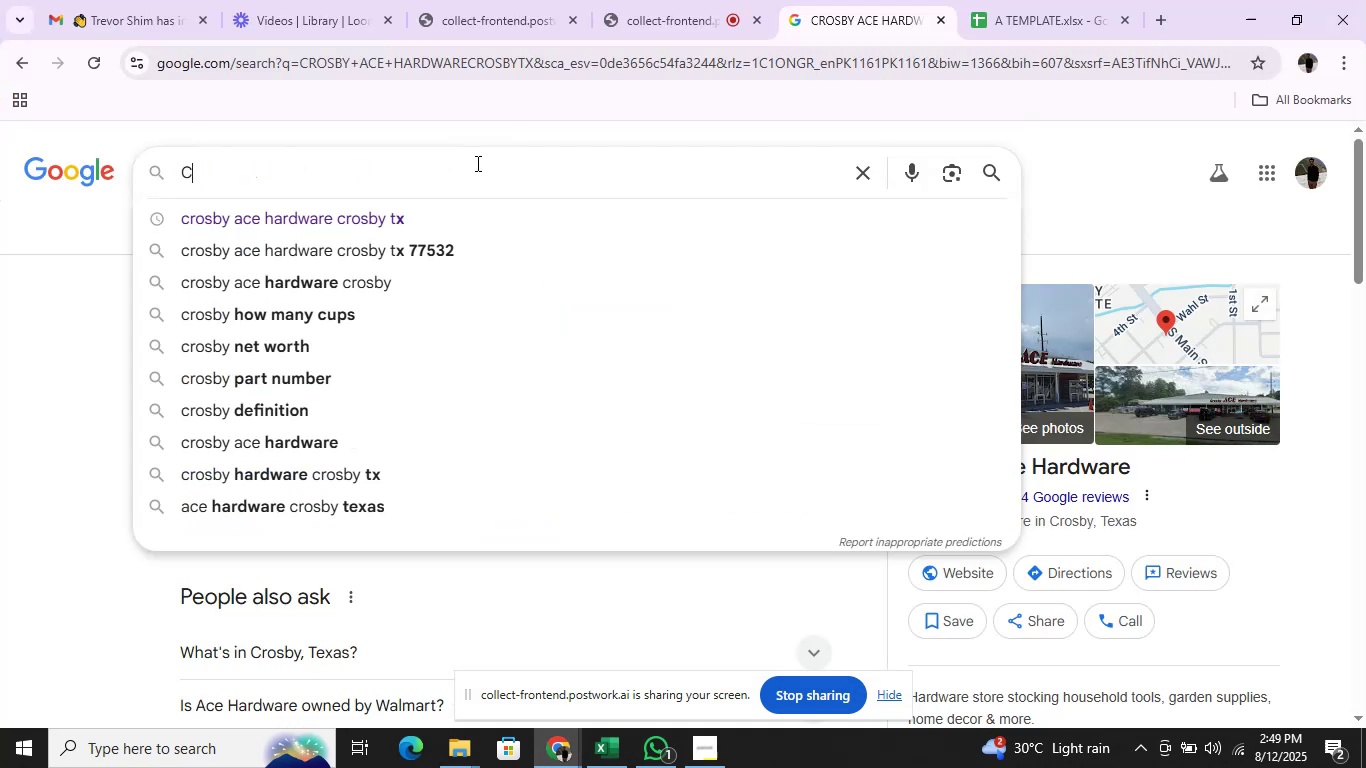 
key(Backspace)
 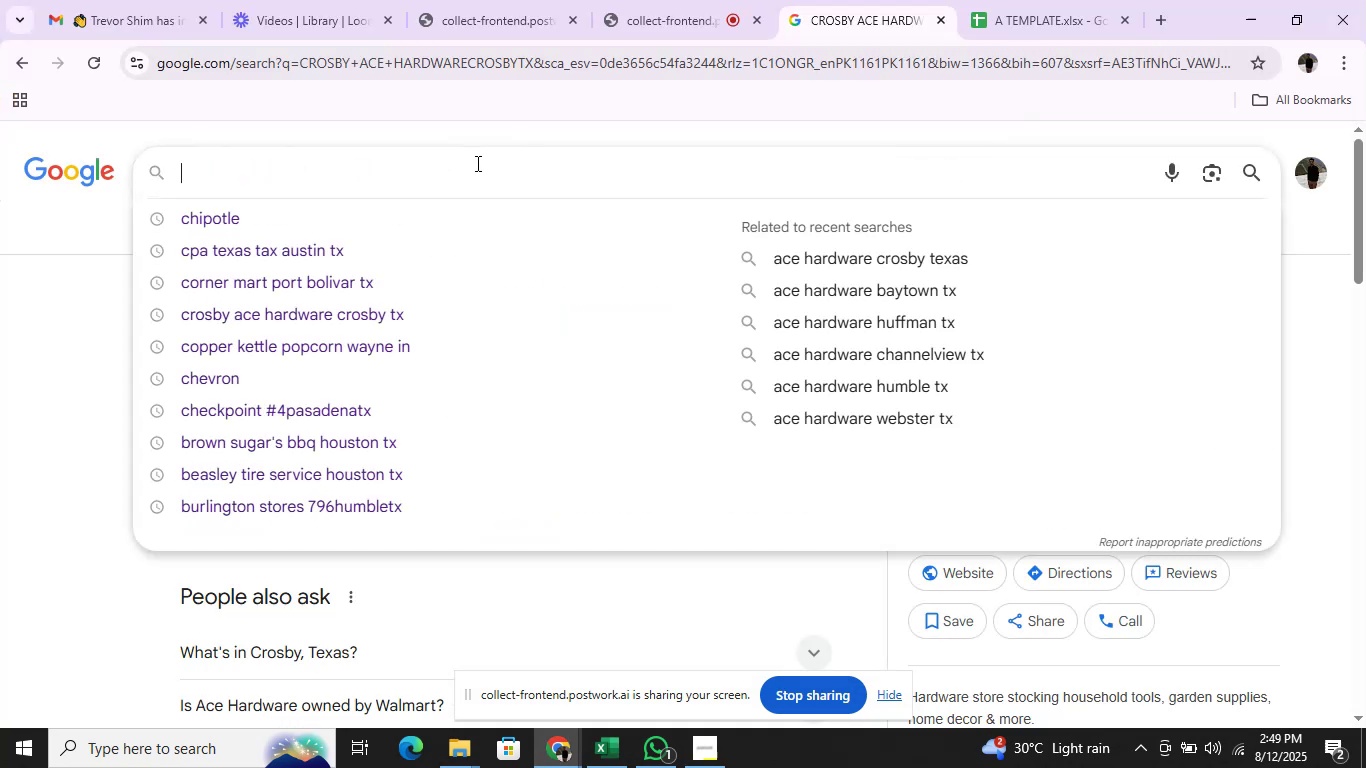 
key(Backspace)
 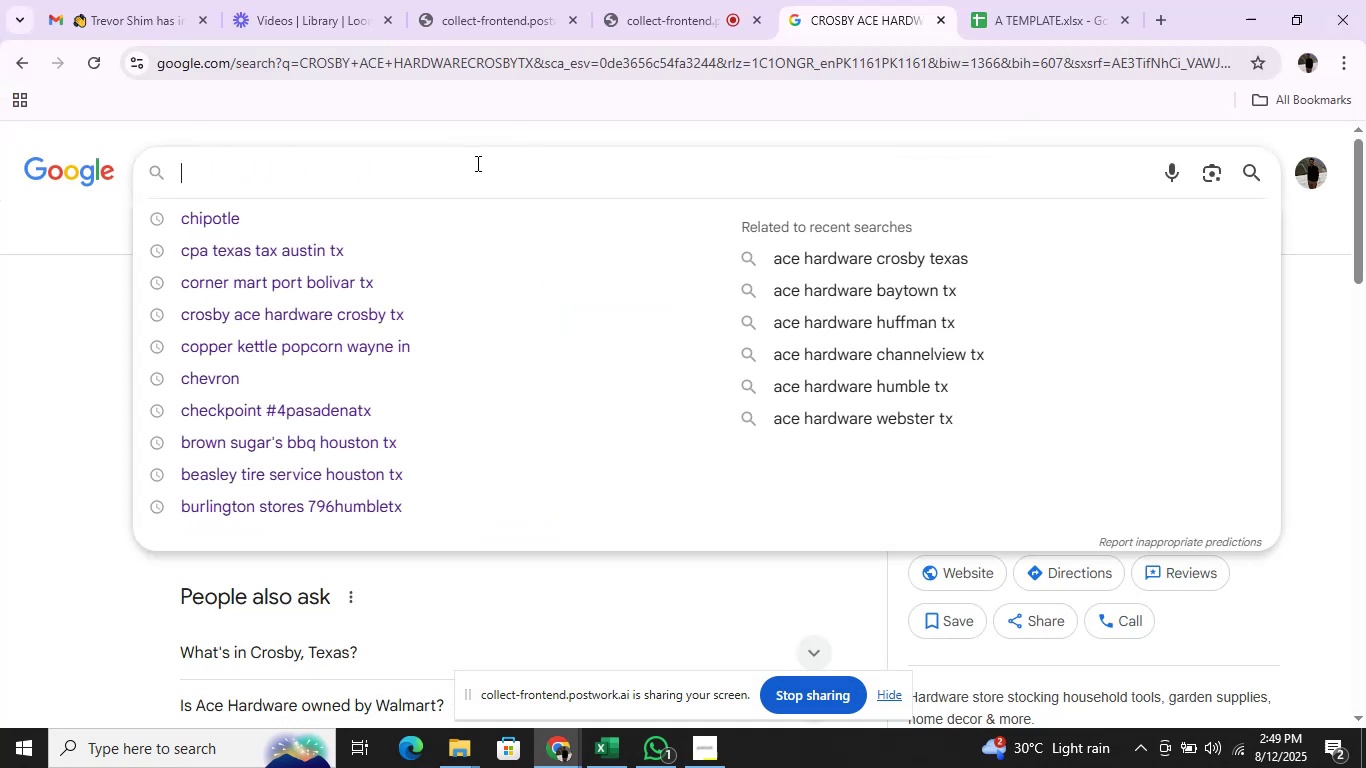 
key(Backspace)
 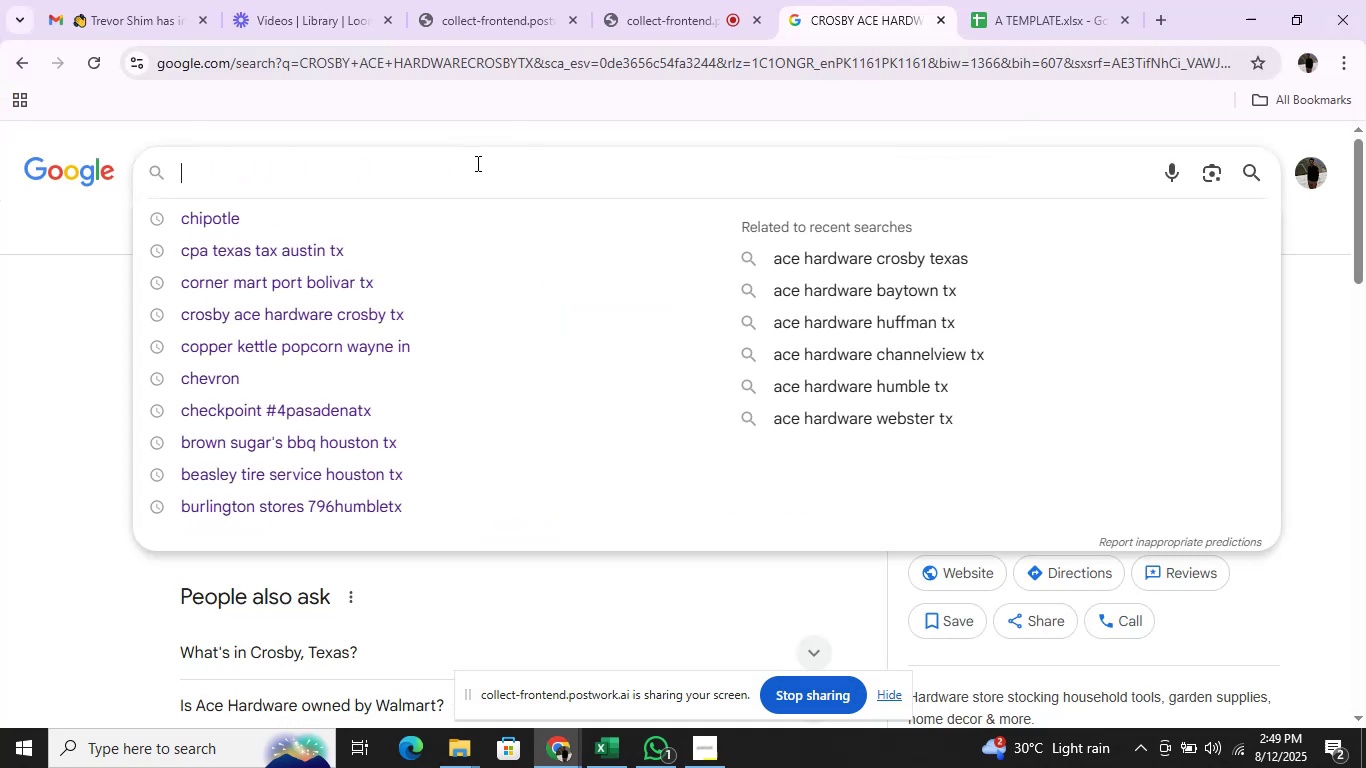 
key(Backspace)
 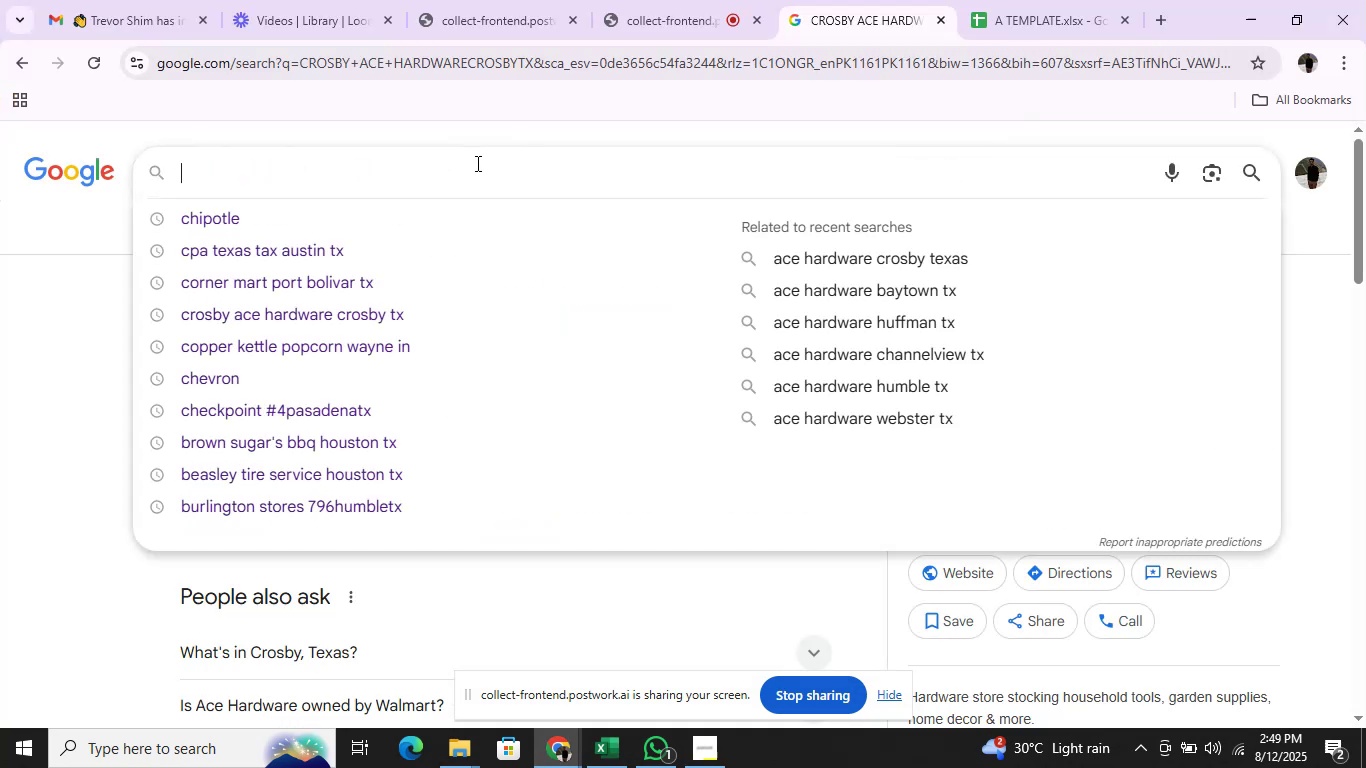 
key(Backspace)
 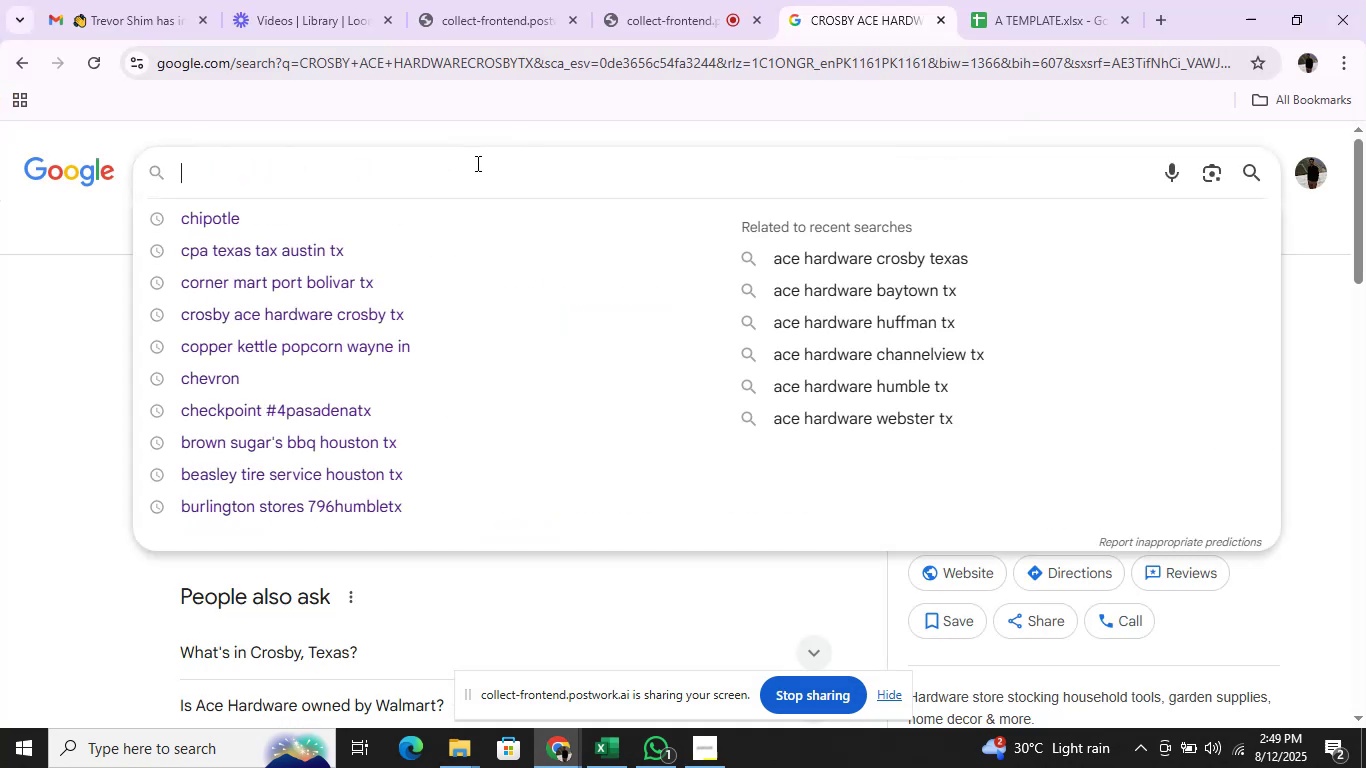 
key(Control+V)
 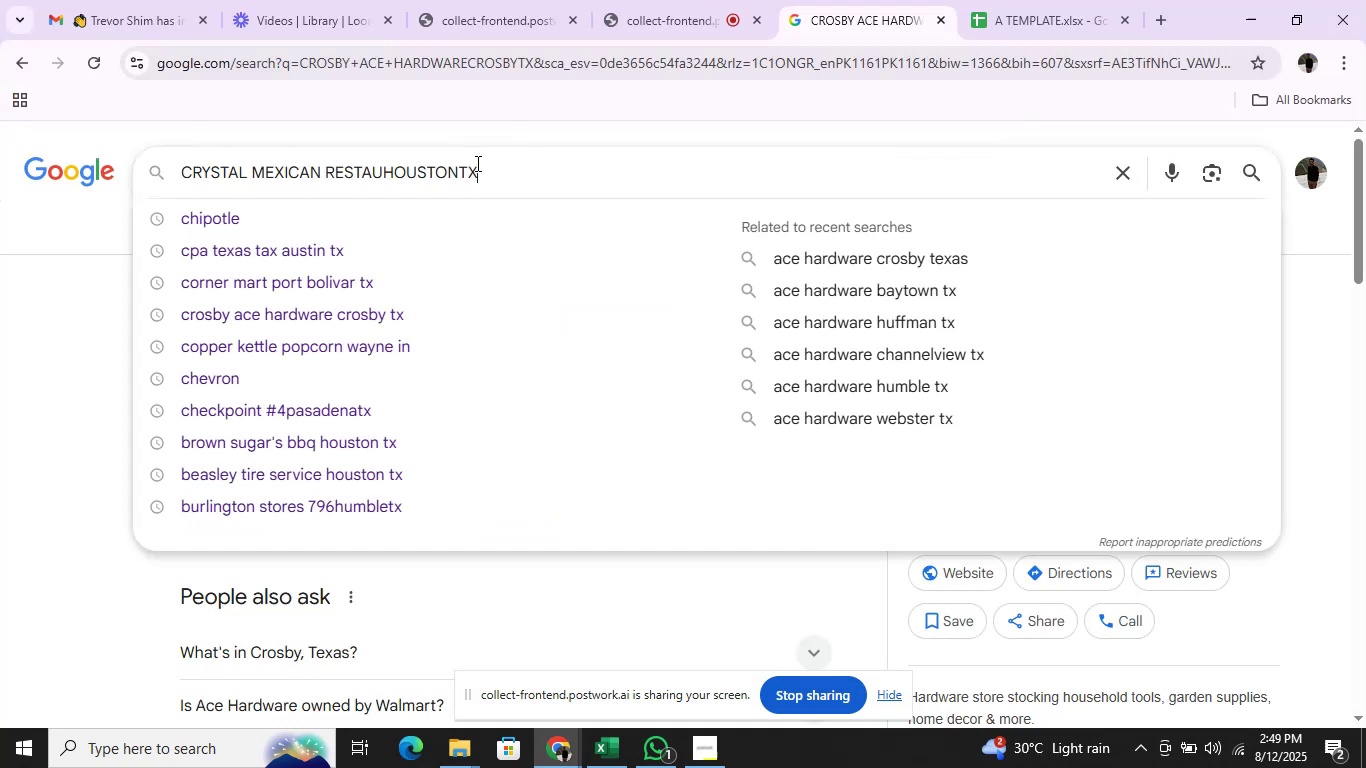 
key(Enter)
 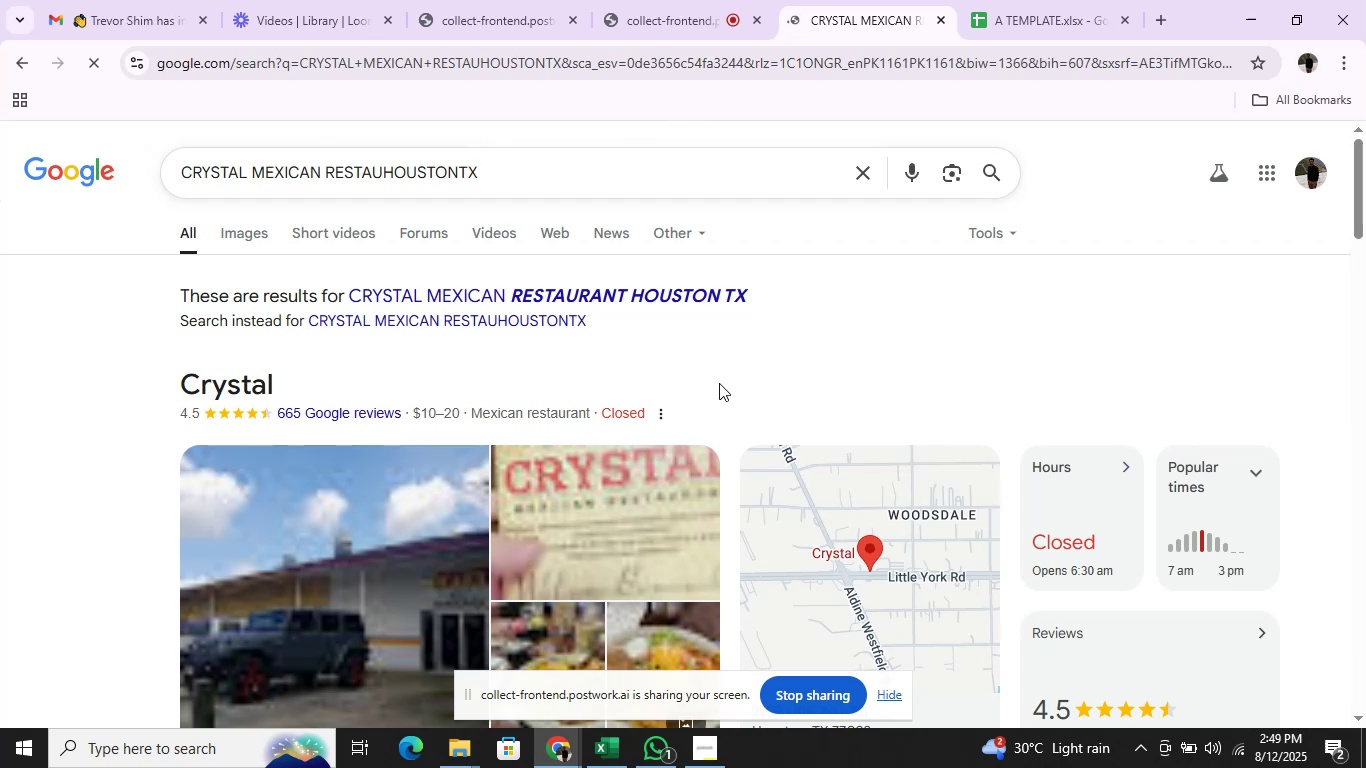 
wait(5.38)
 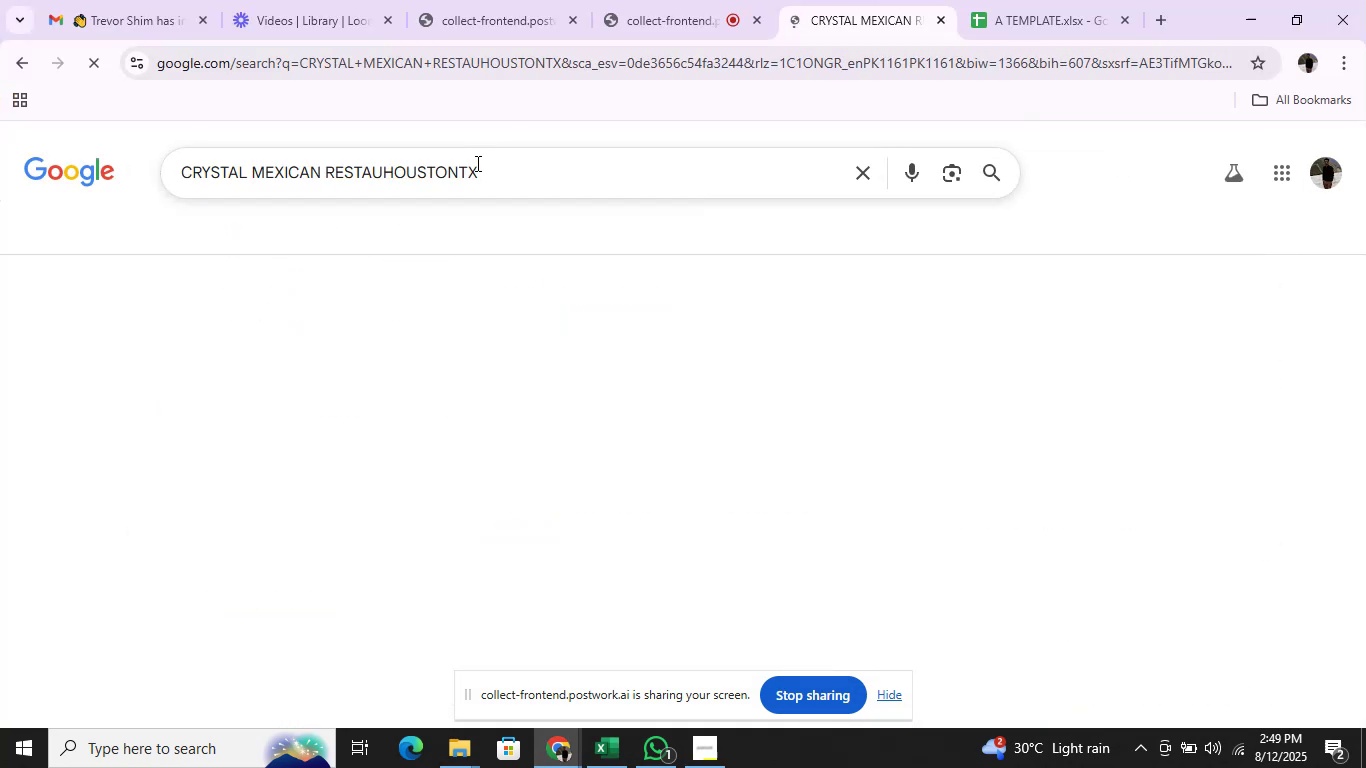 
scroll: coordinate [971, 327], scroll_direction: down, amount: 4.0
 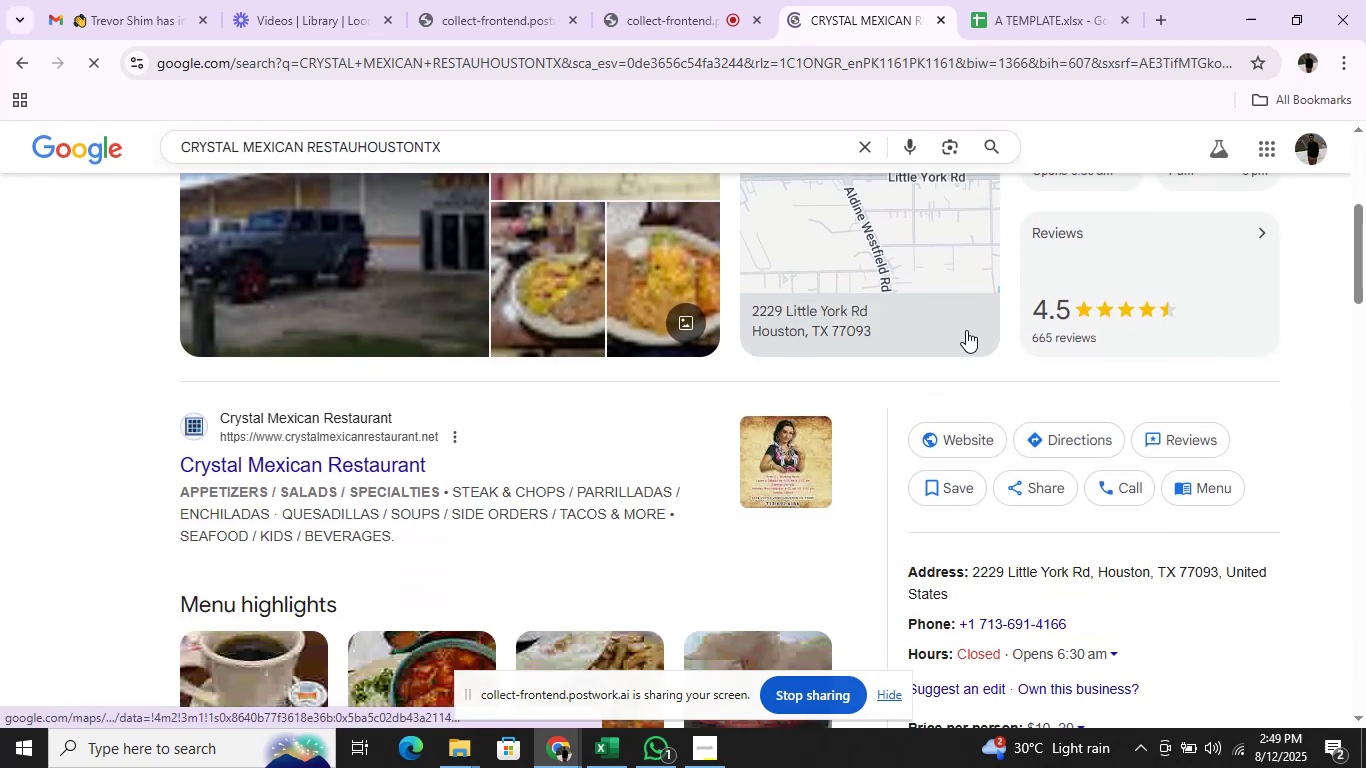 
key(Alt+AltLeft)
 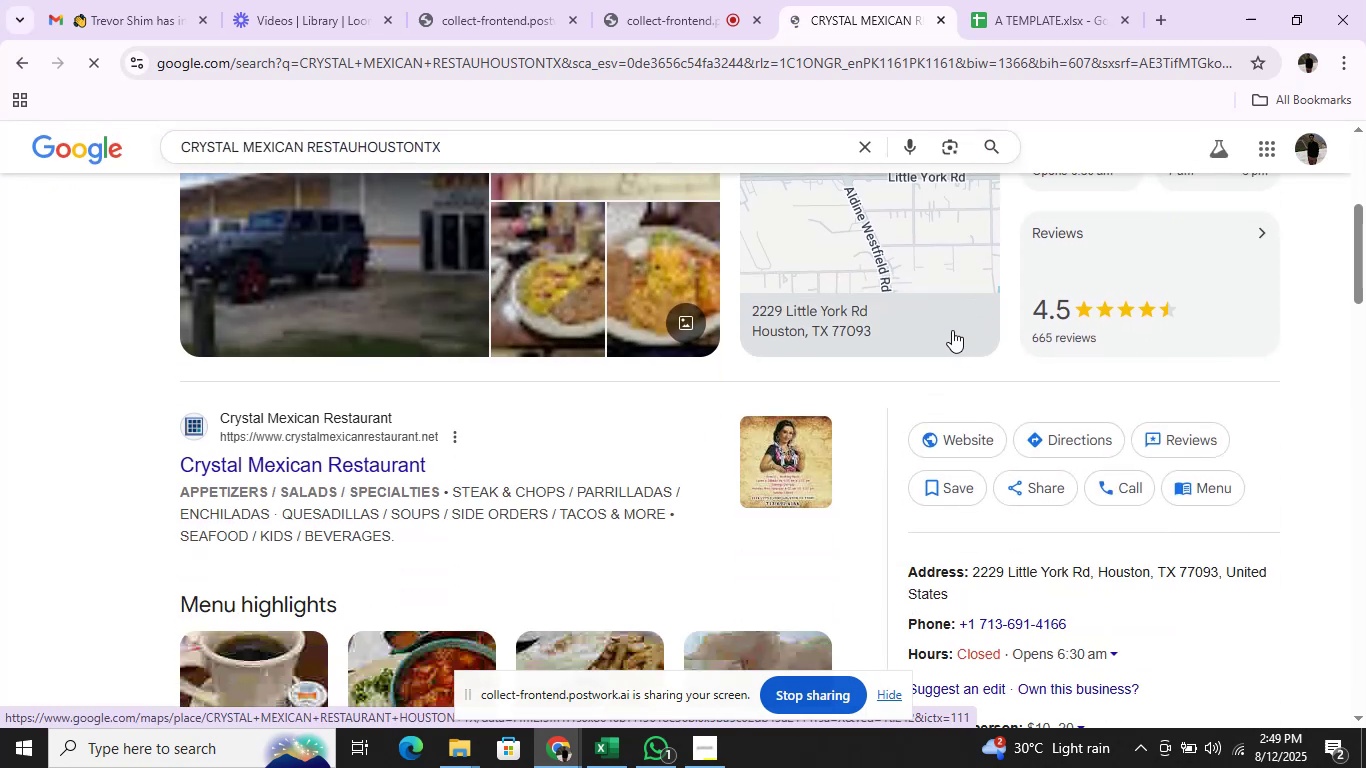 
key(Alt+Tab)
 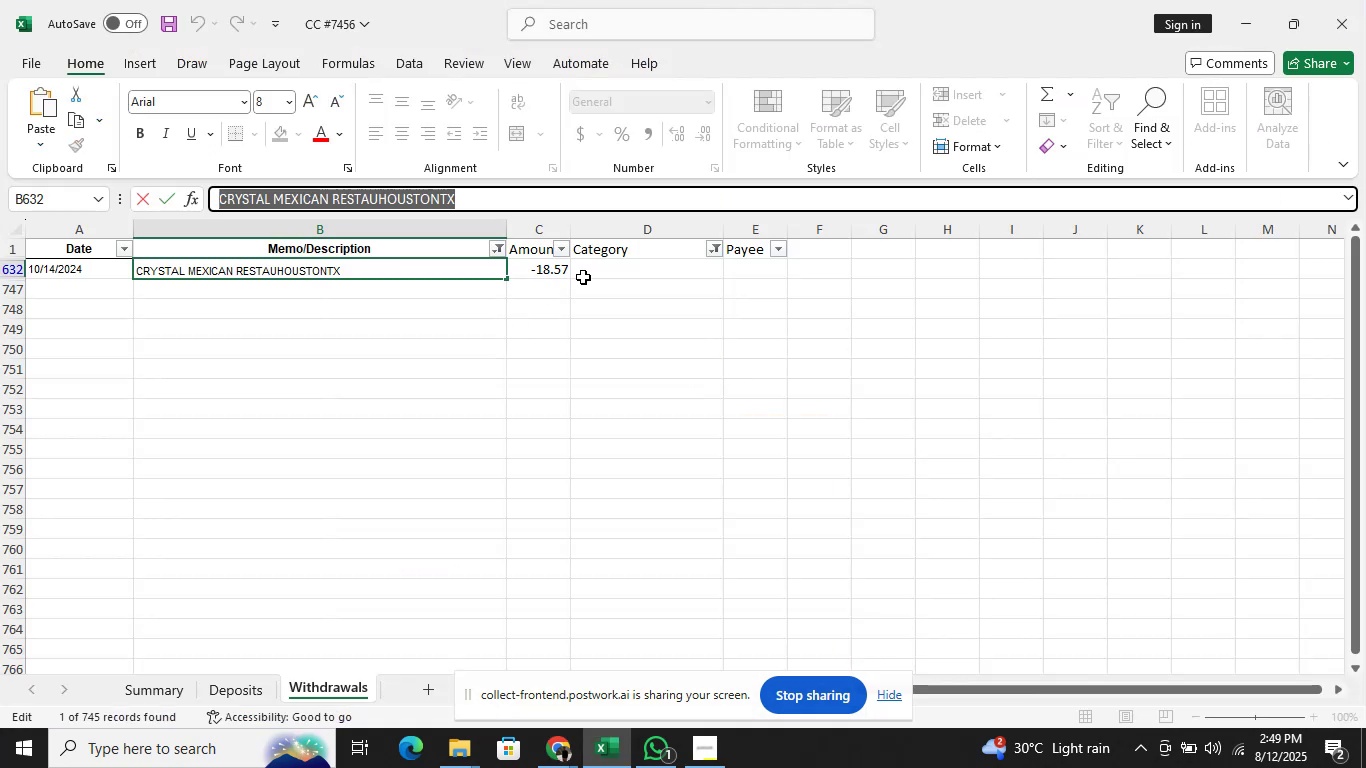 
double_click([619, 265])
 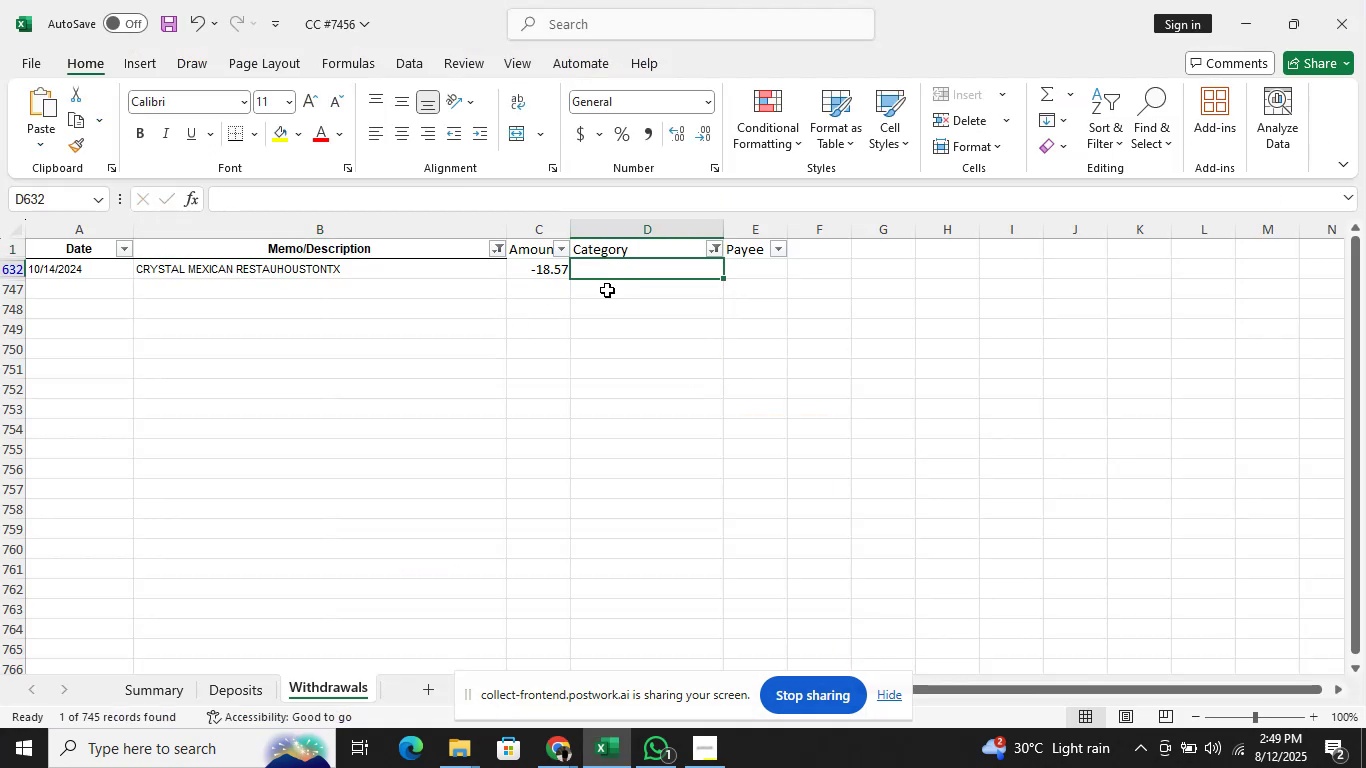 
type(me)
 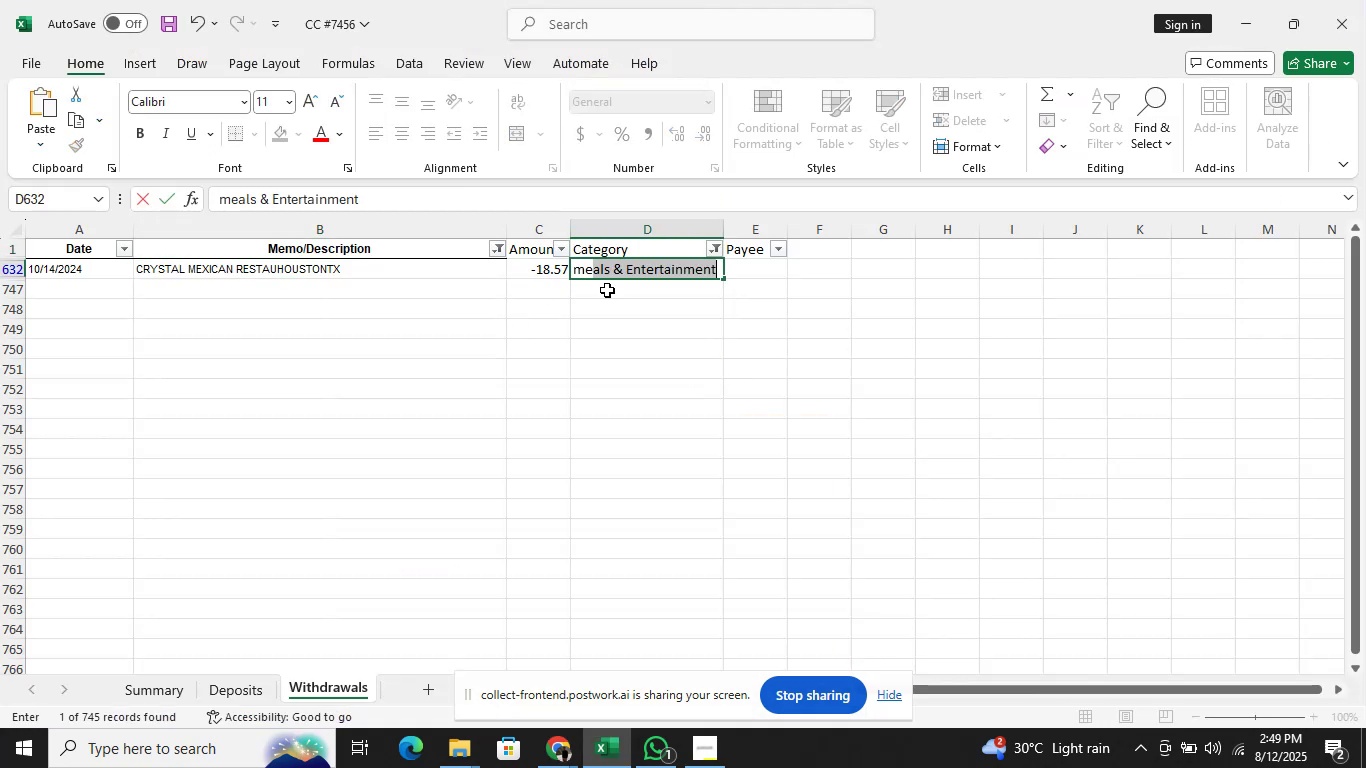 
key(Enter)
 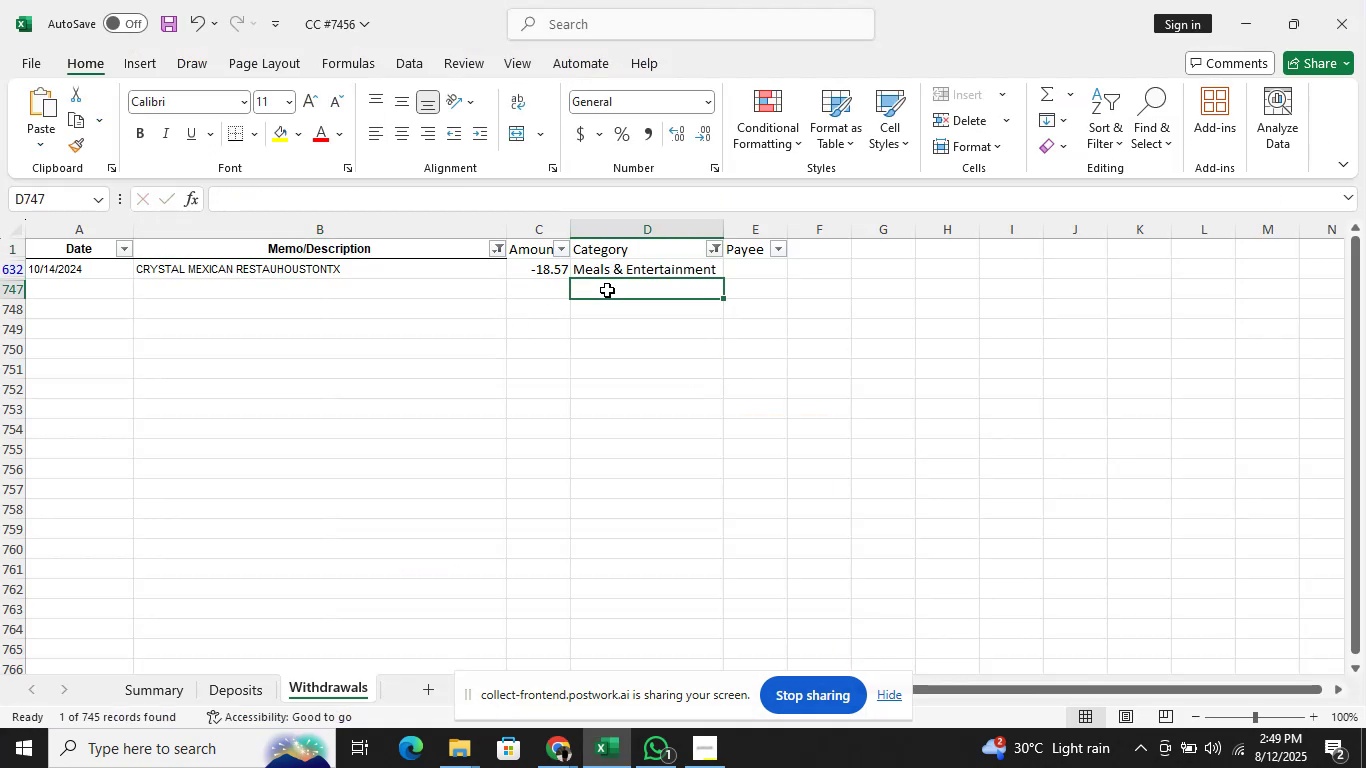 
key(ArrowRight)
 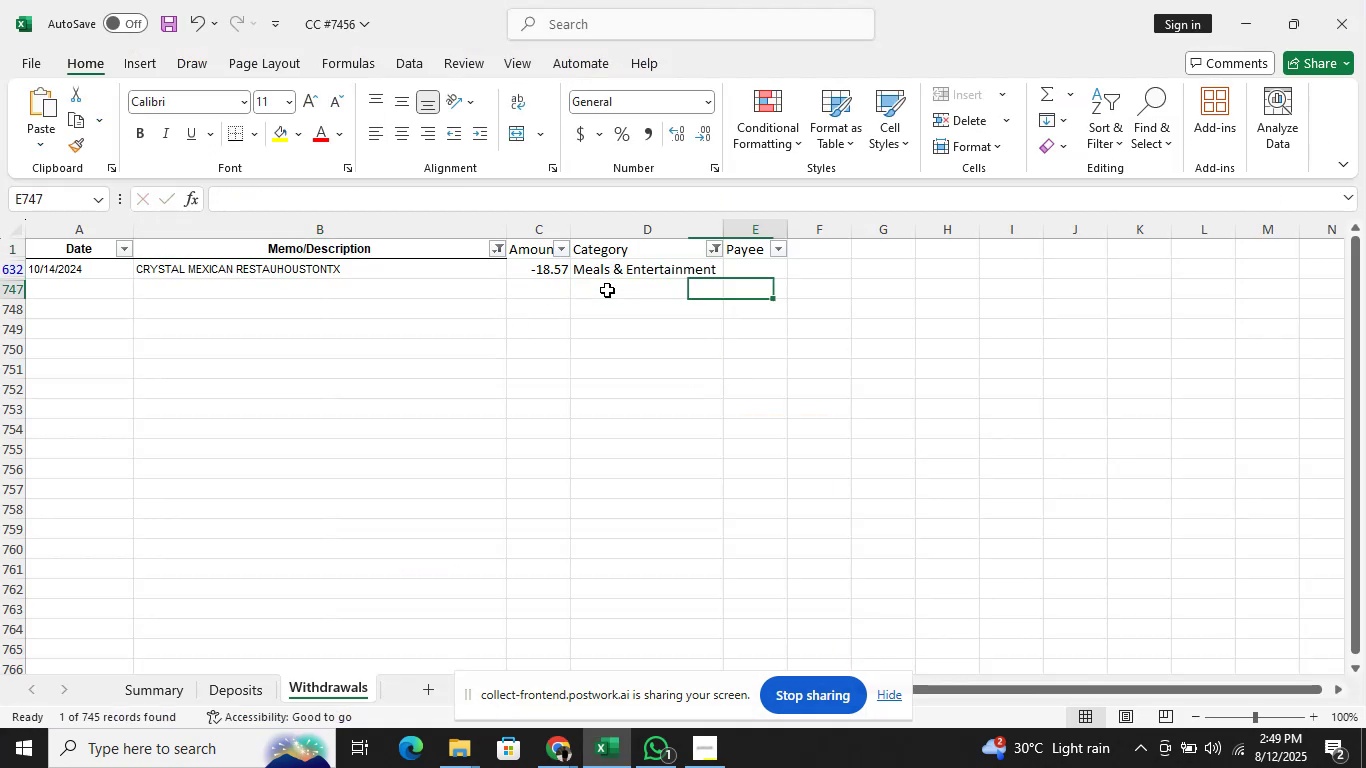 
key(ArrowUp)
 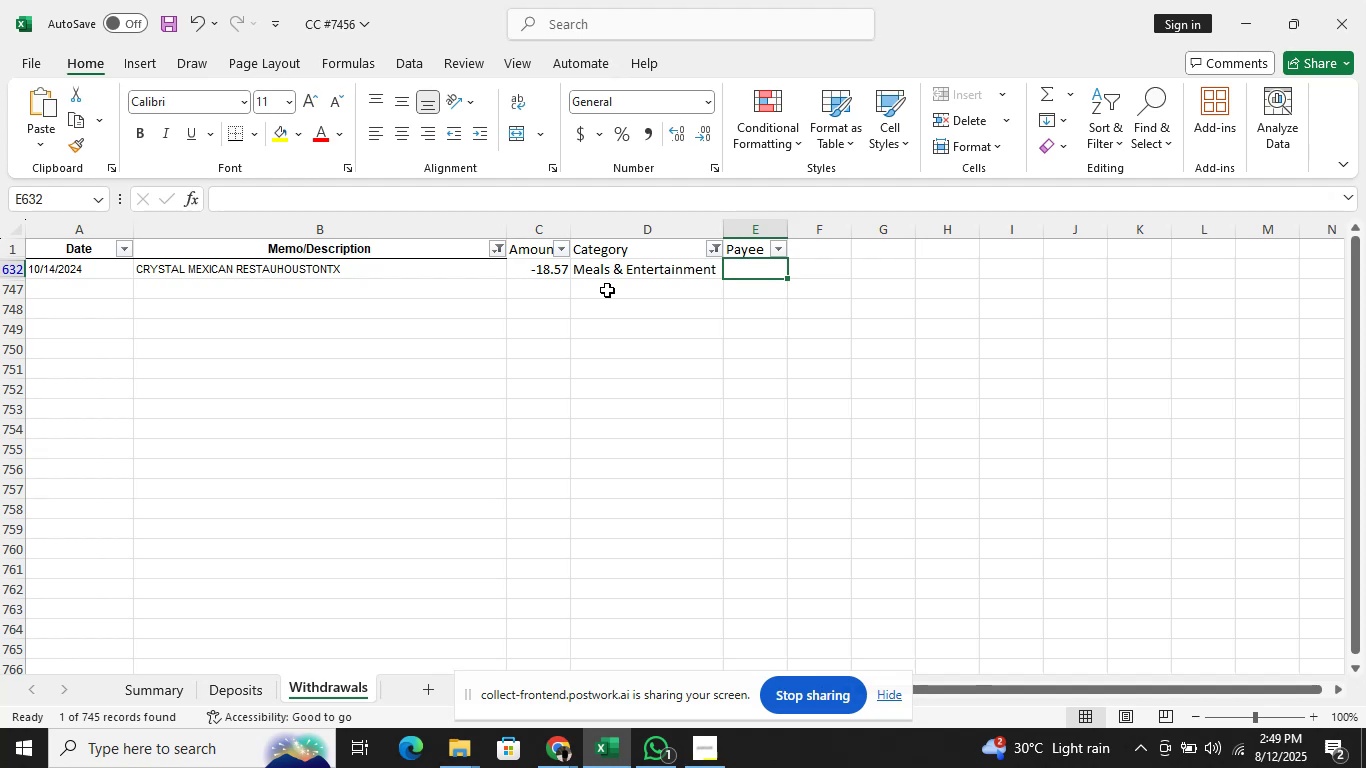 
type(Crystal Mexican Restaurant)
 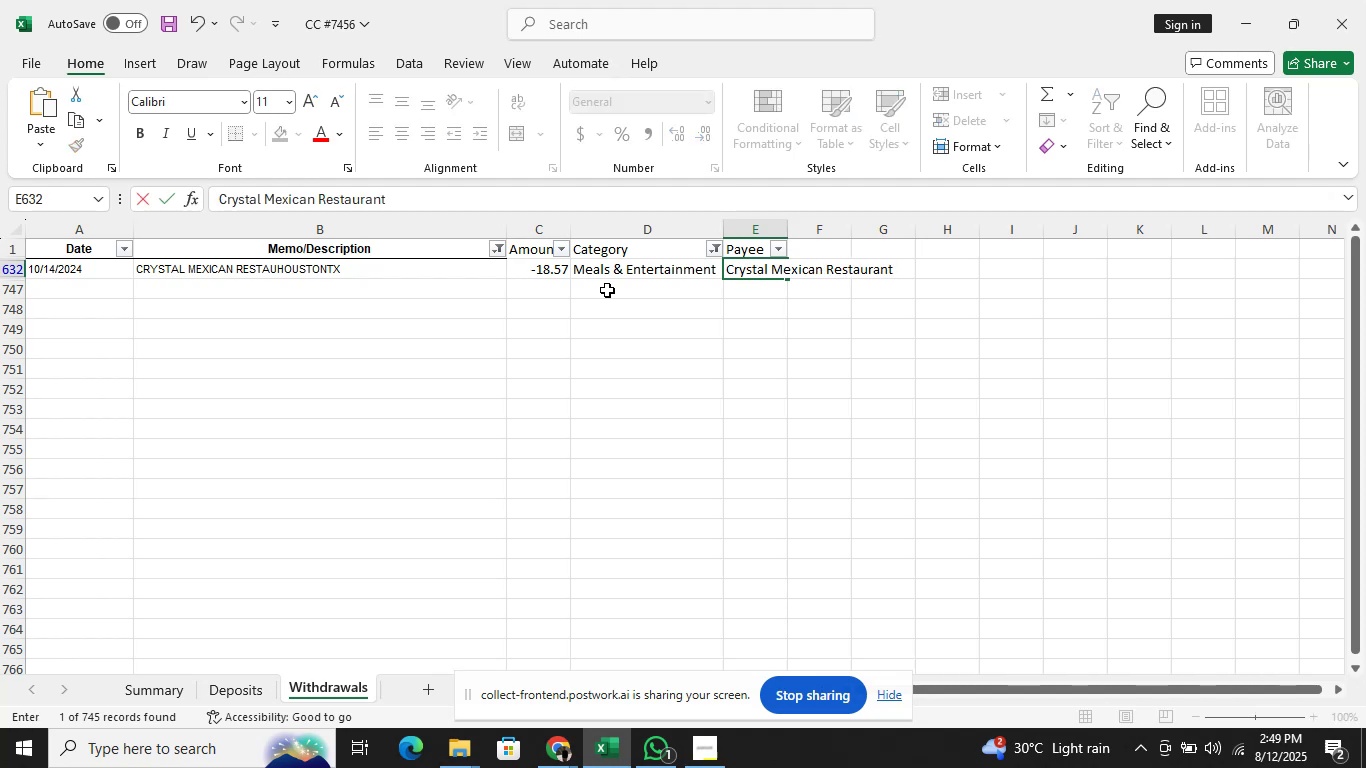 
key(Enter)
 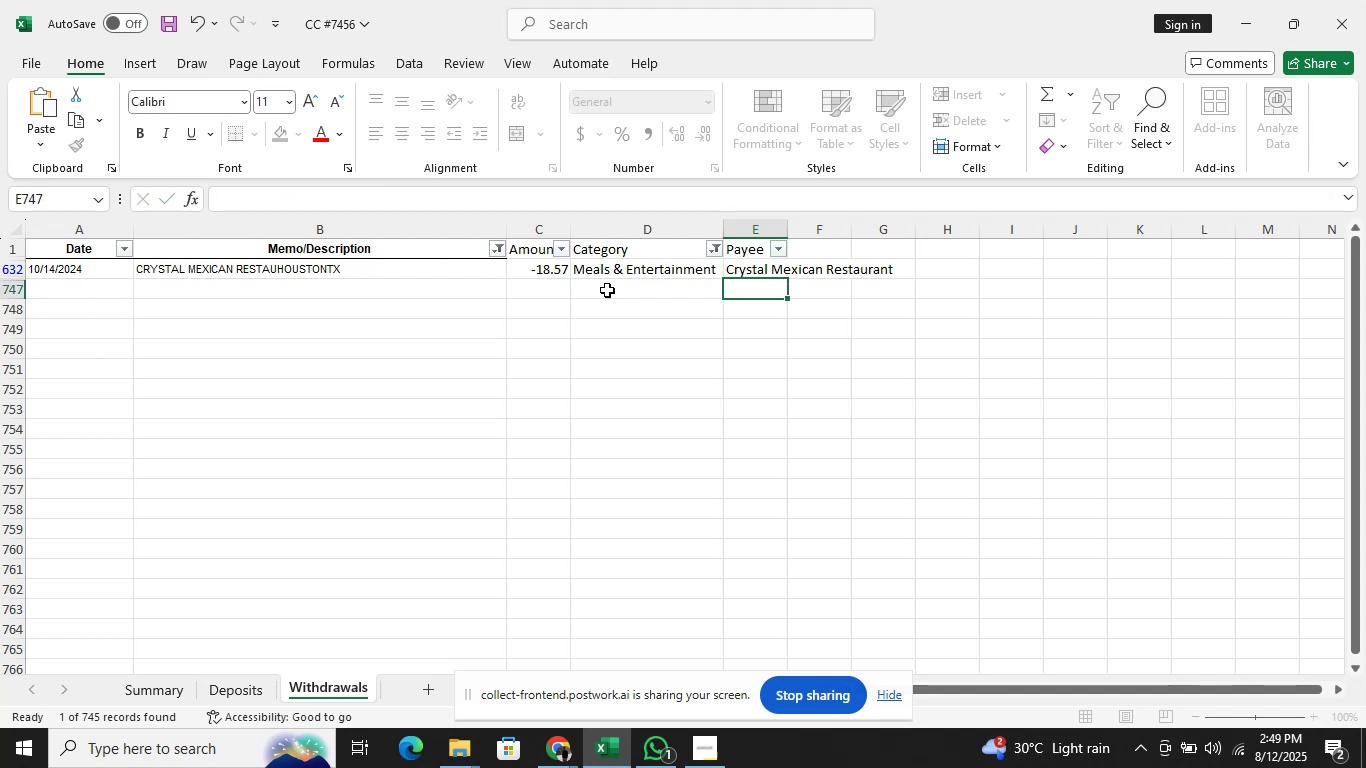 
key(ArrowUp)
 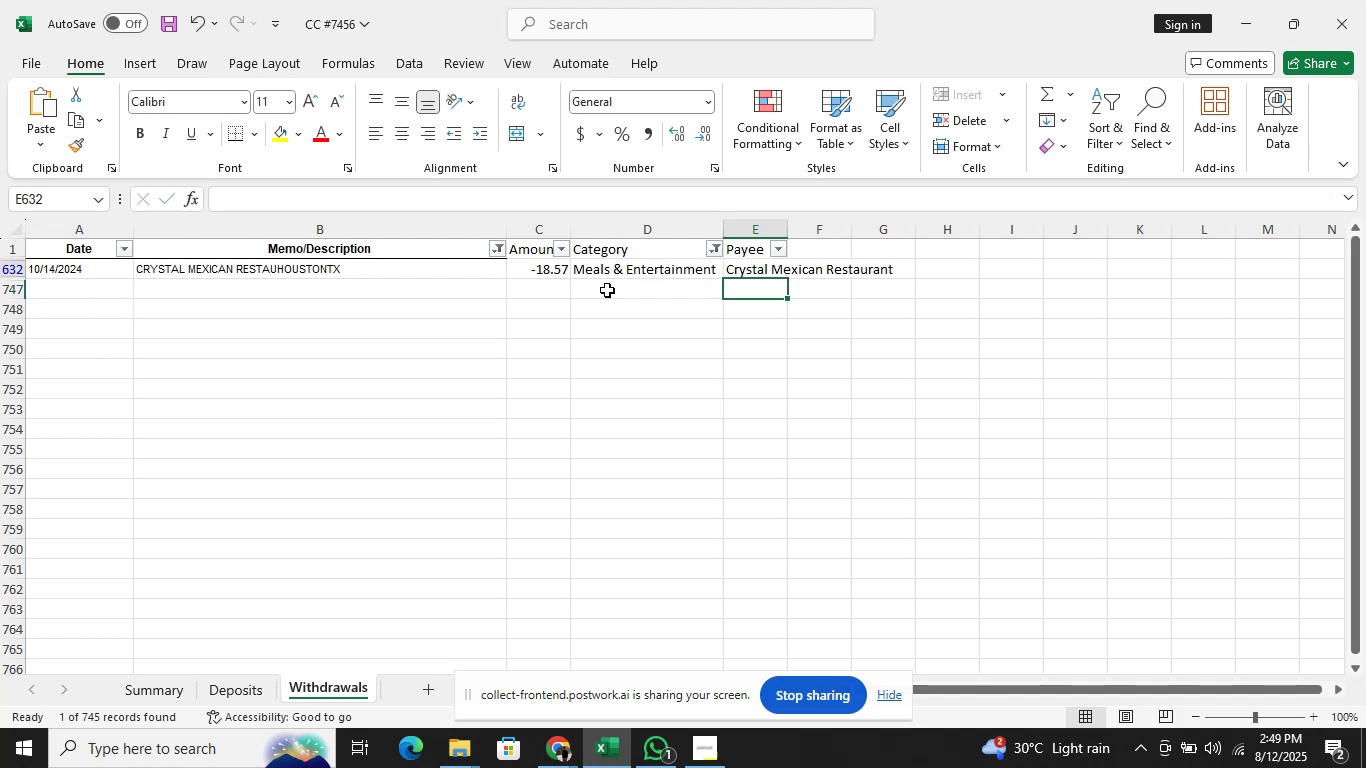 
key(ArrowUp)
 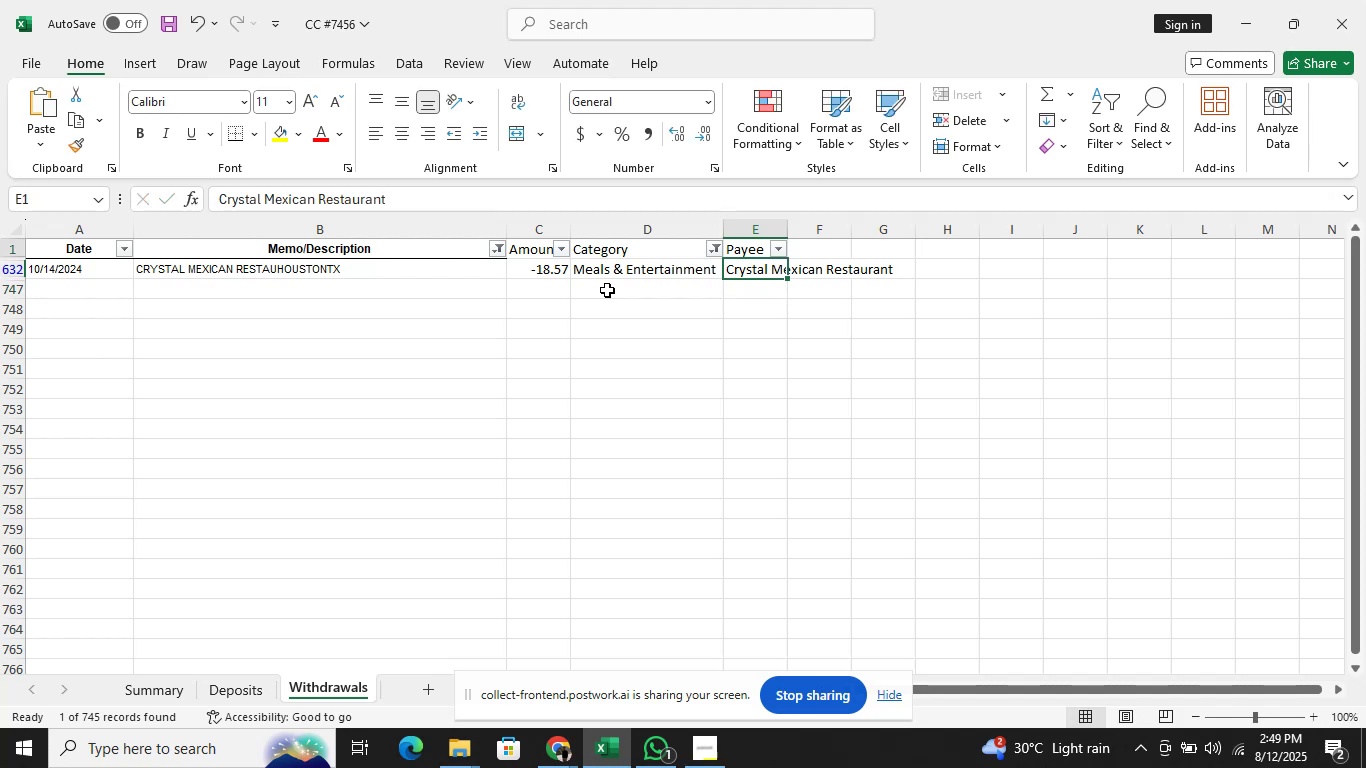 
key(ArrowLeft)
 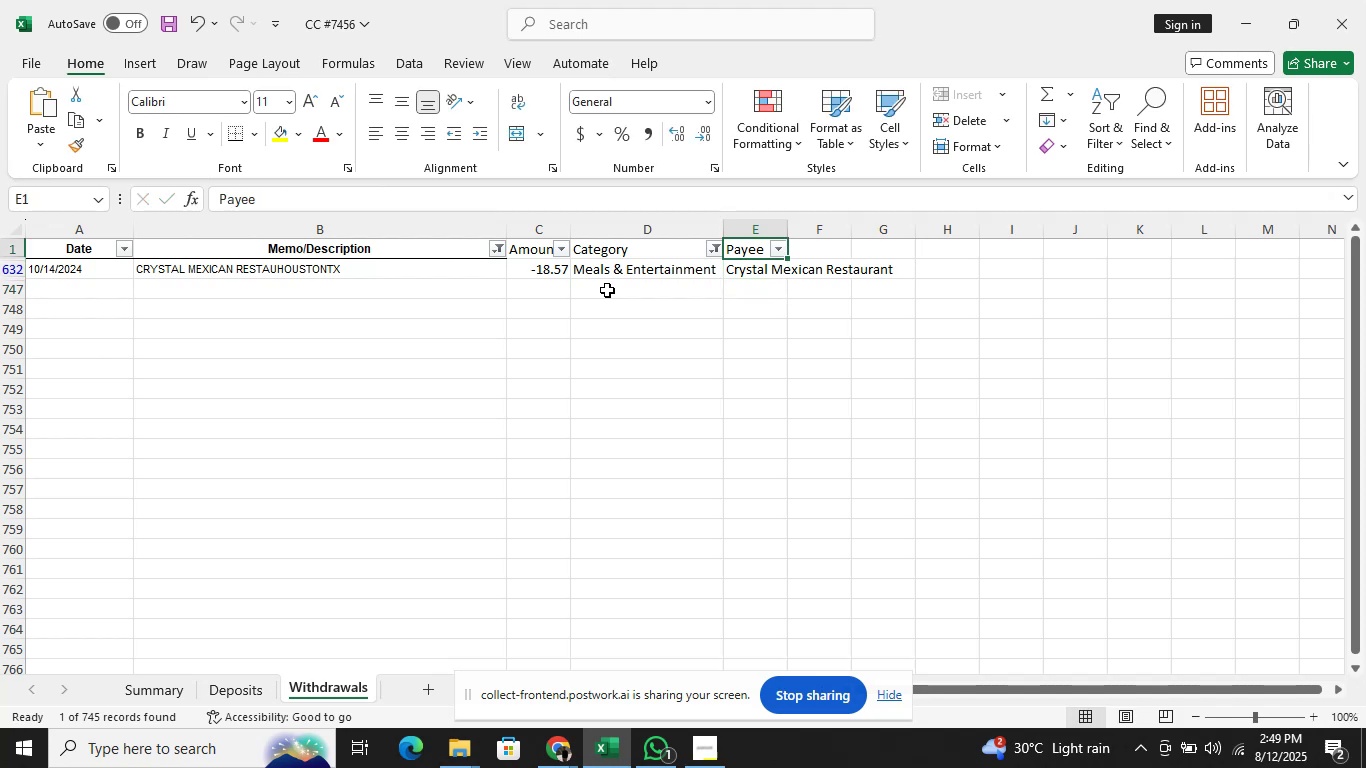 
key(ArrowLeft)
 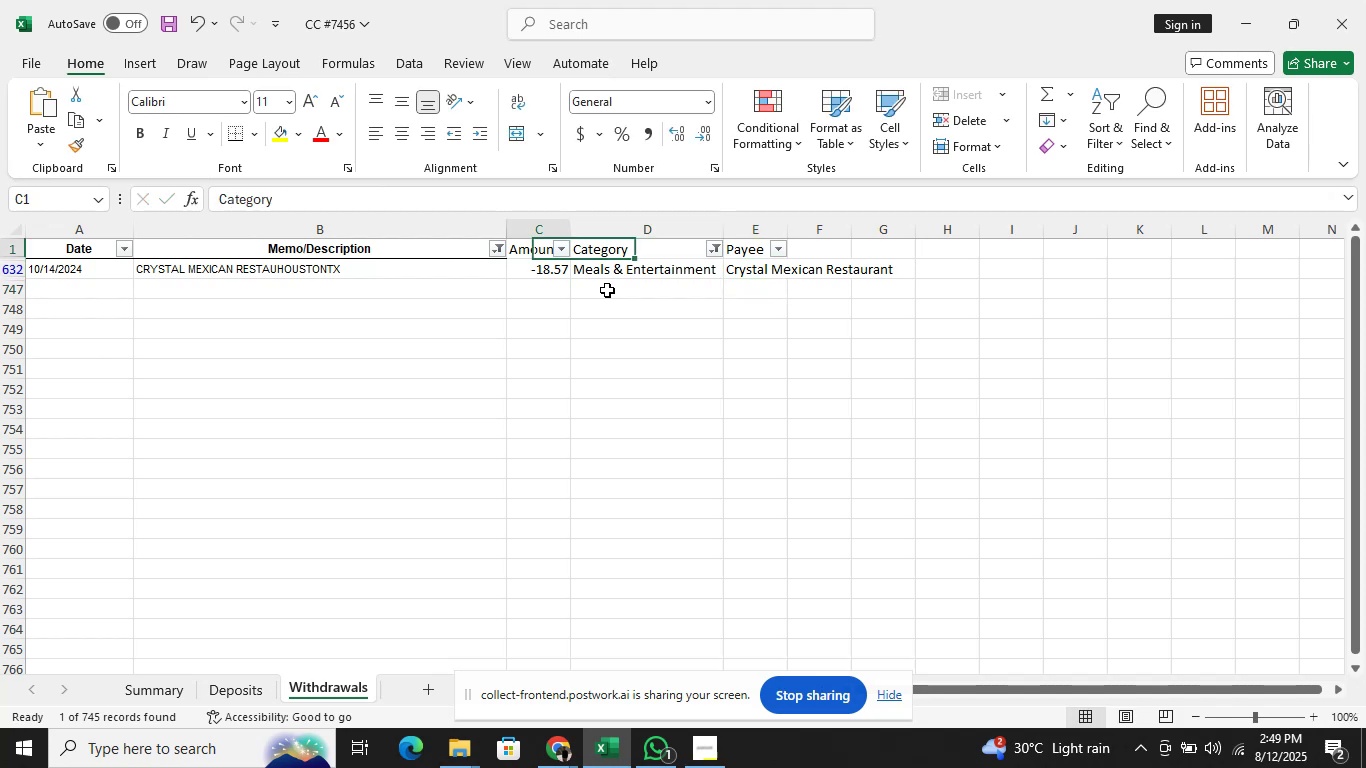 
key(ArrowLeft)
 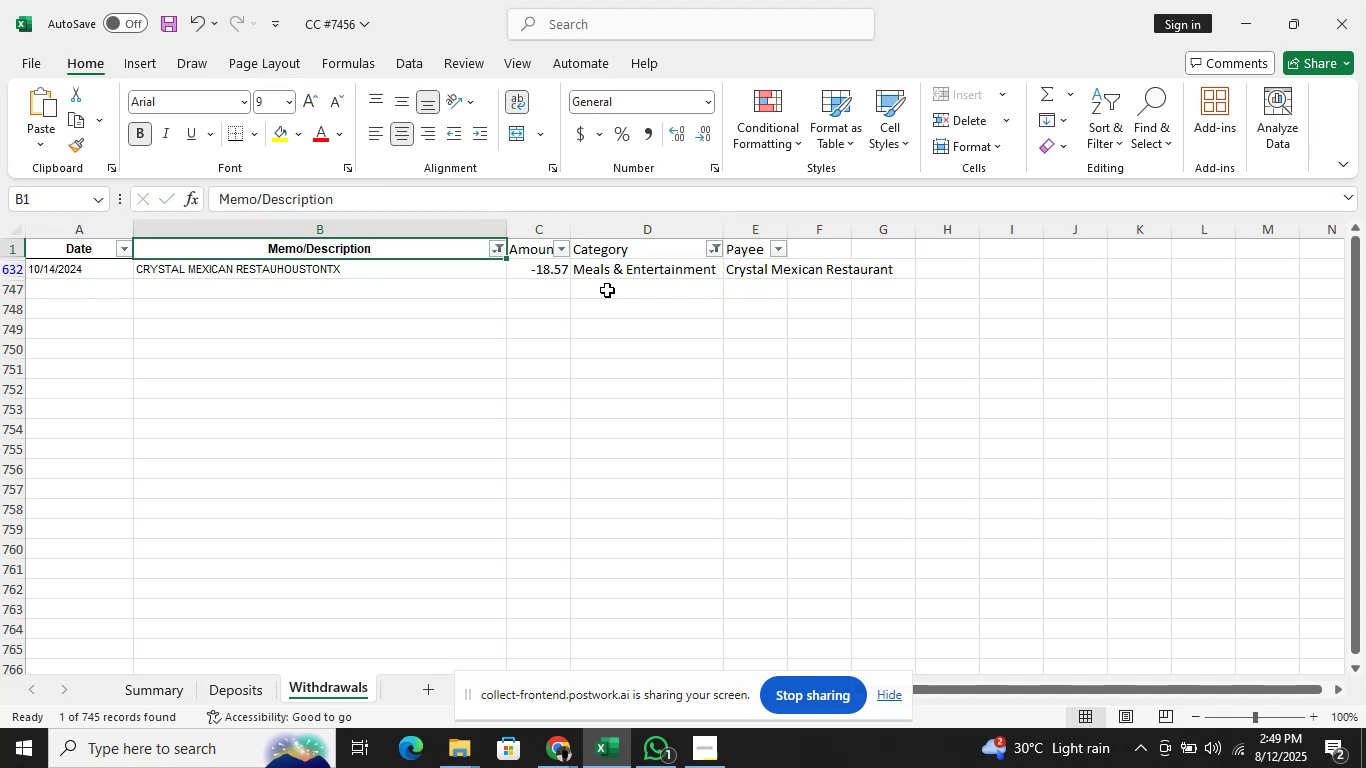 
key(Alt+AltLeft)
 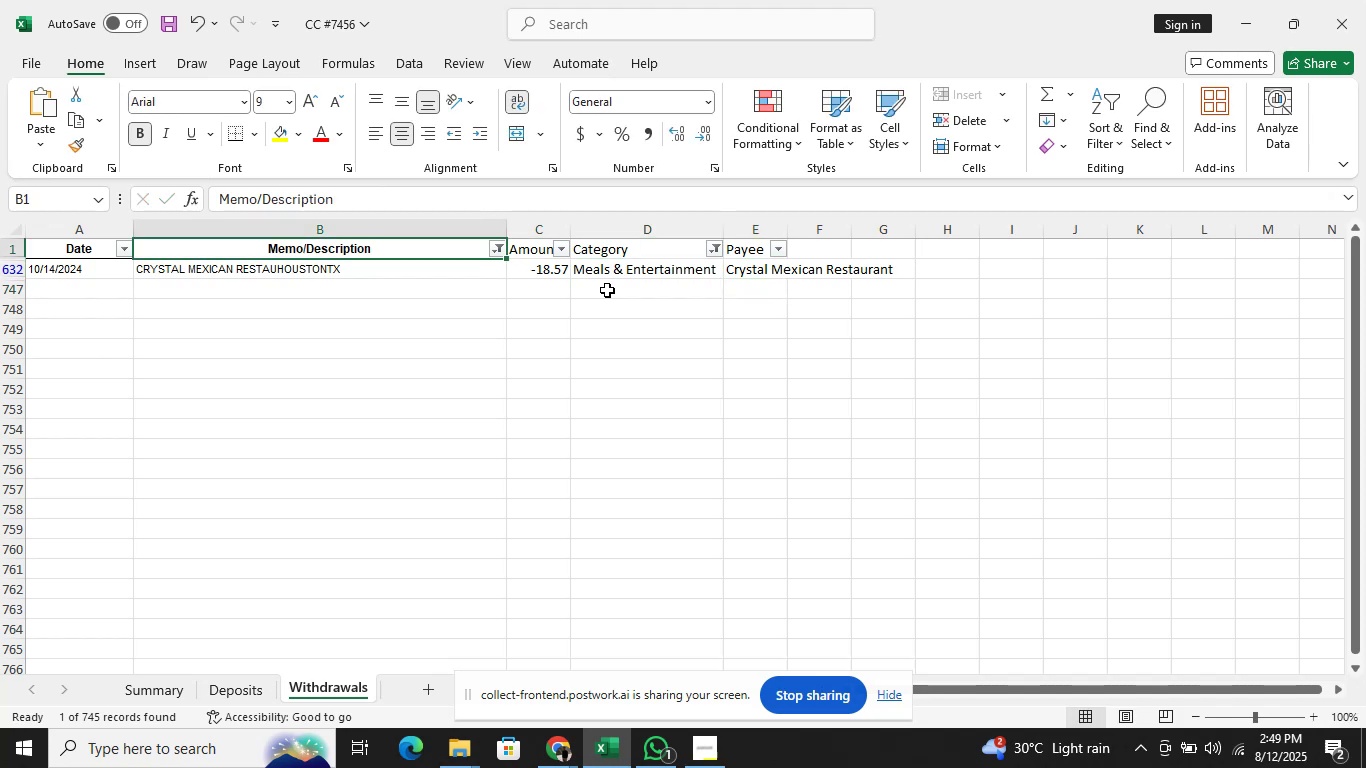 
key(Alt+ArrowDown)
 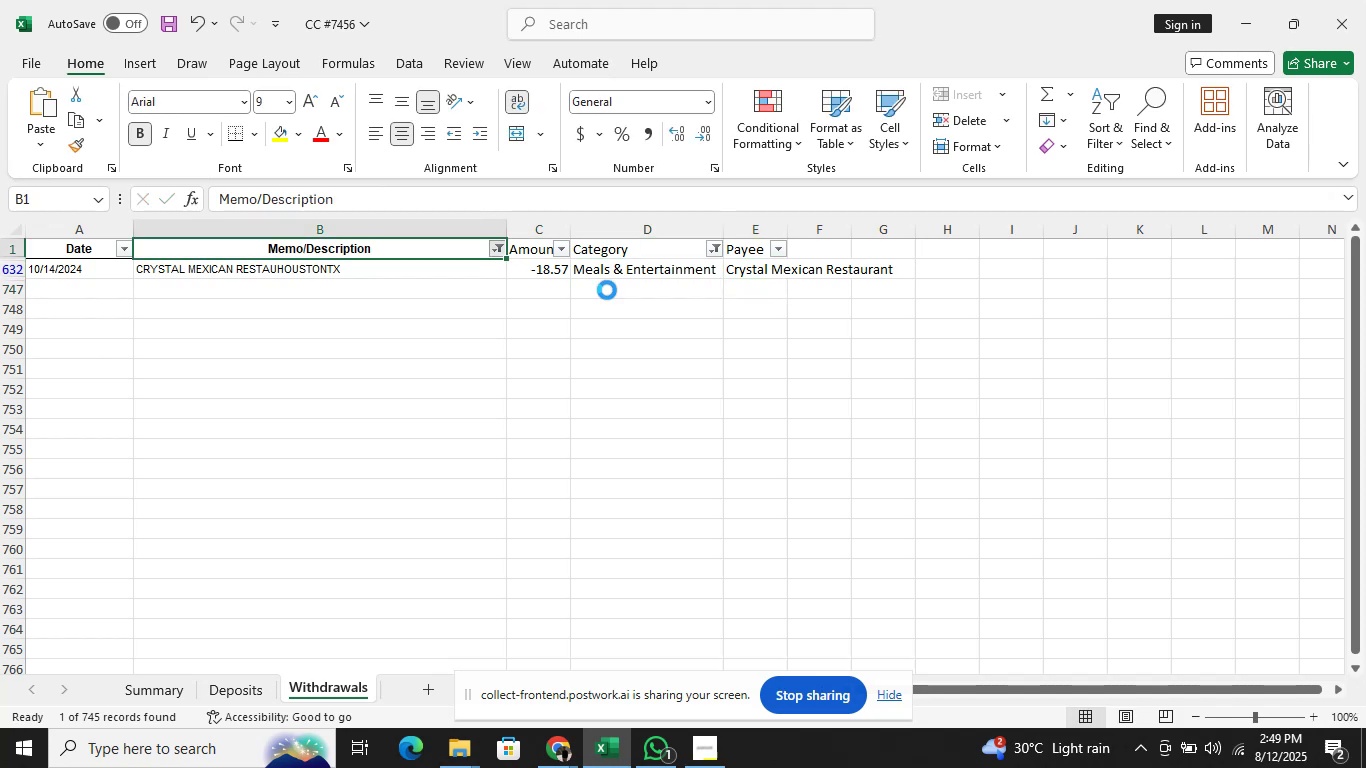 
key(ArrowDown)
 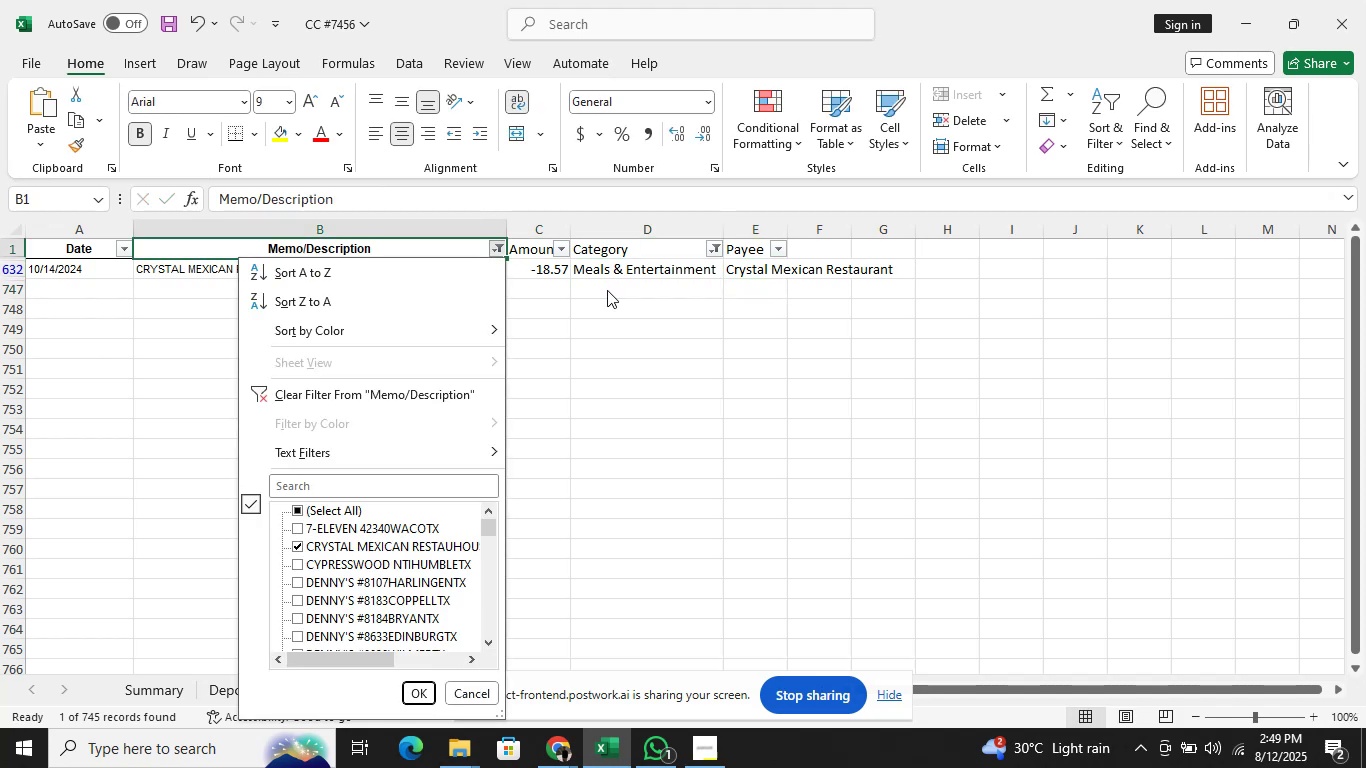 
key(ArrowDown)
 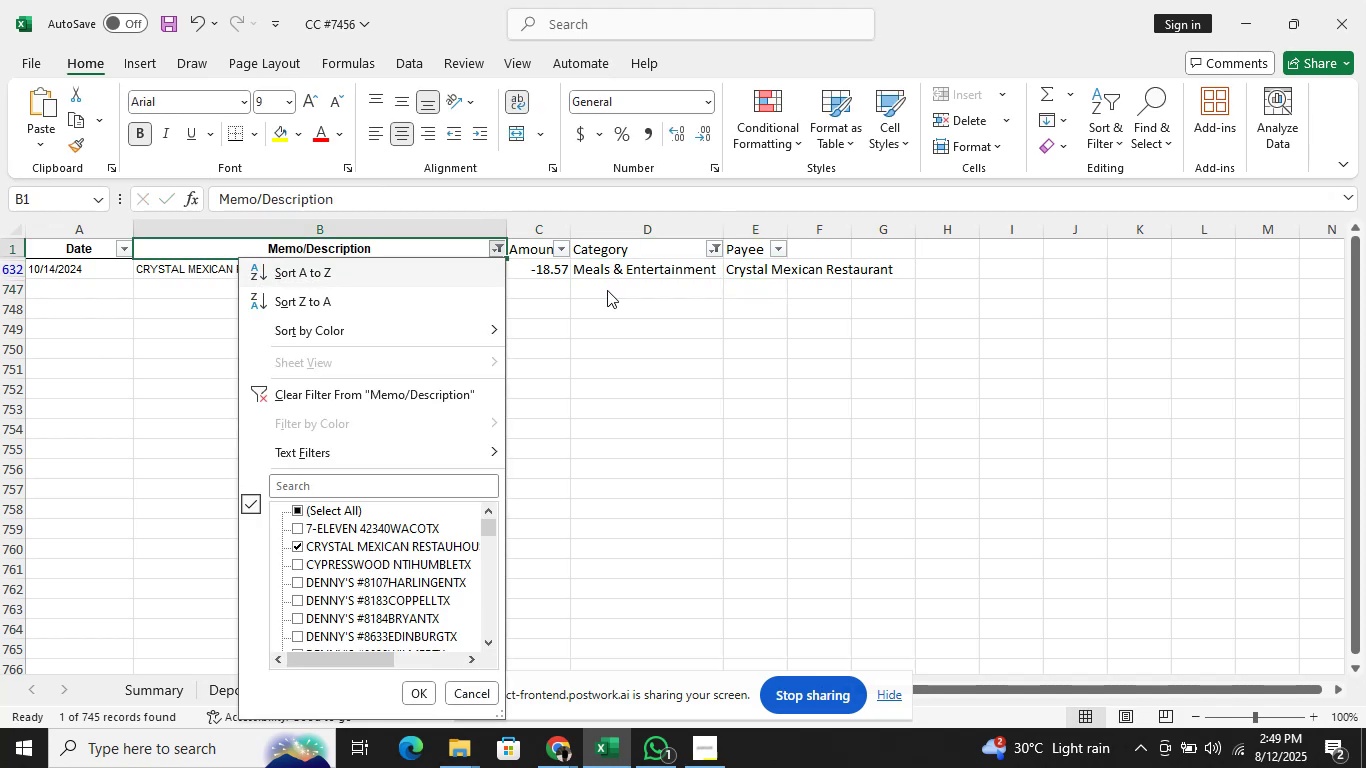 
key(ArrowDown)
 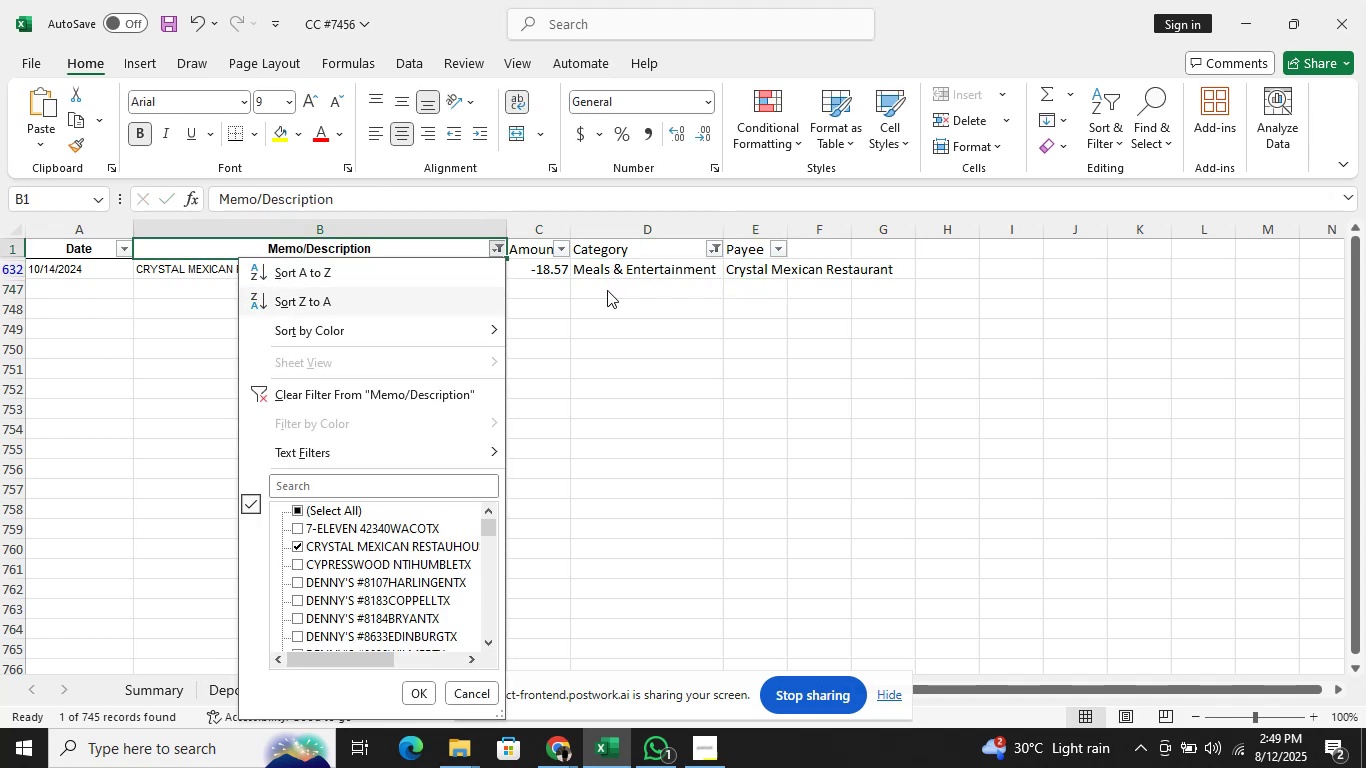 
key(ArrowDown)
 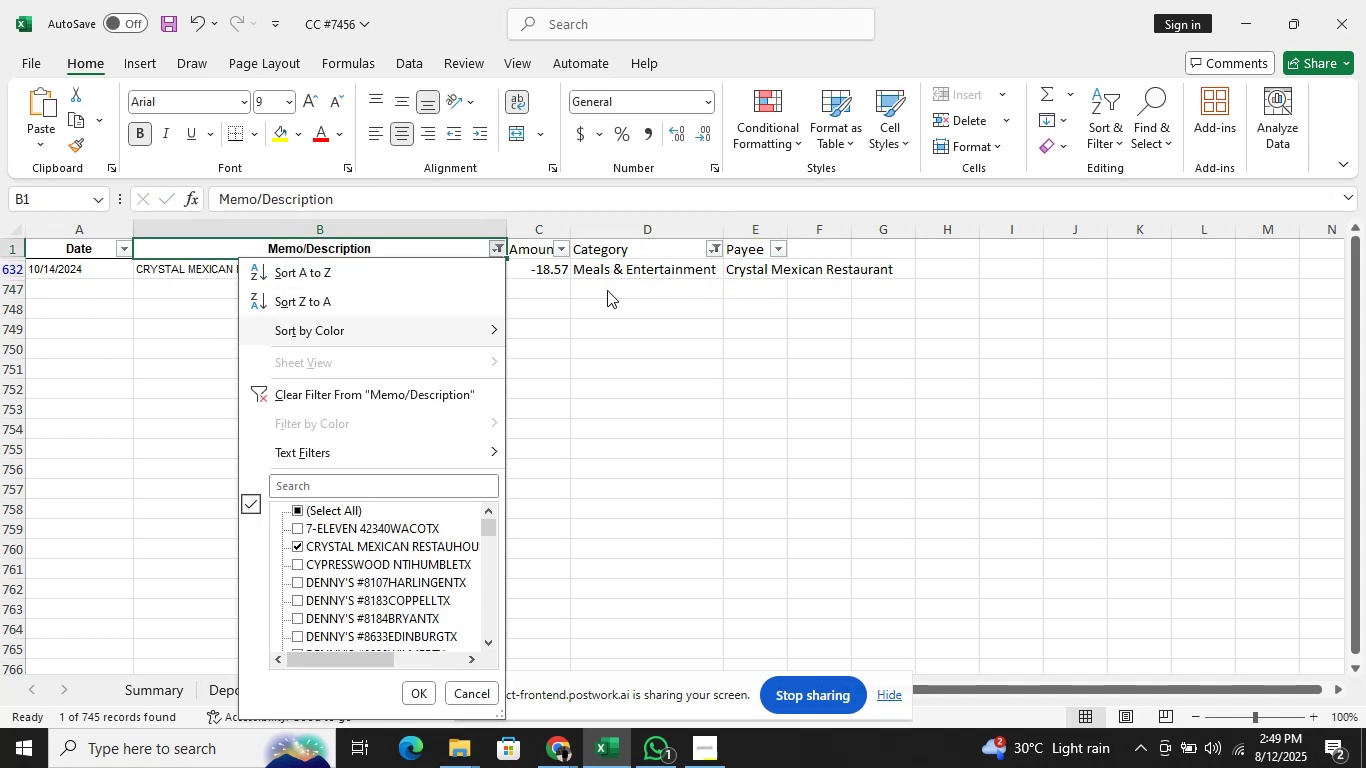 
key(ArrowDown)
 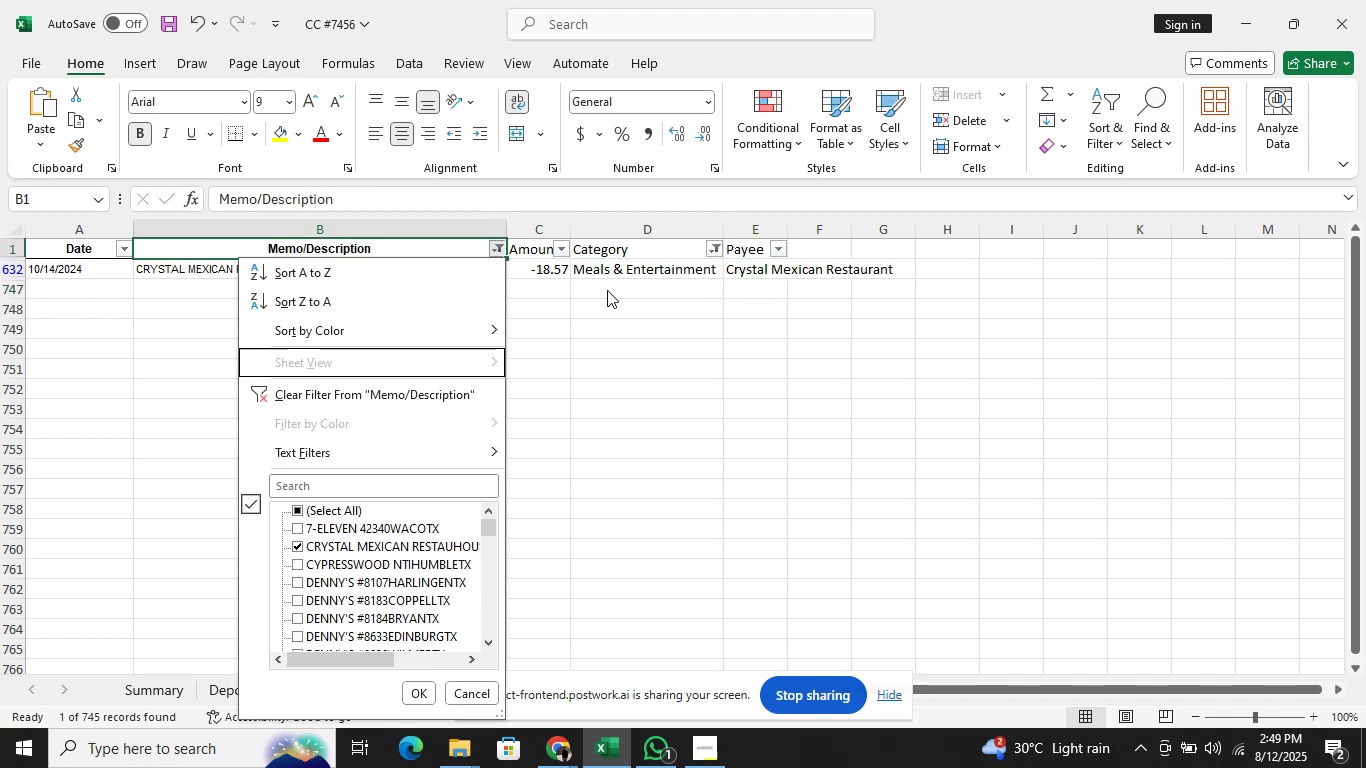 
key(ArrowDown)
 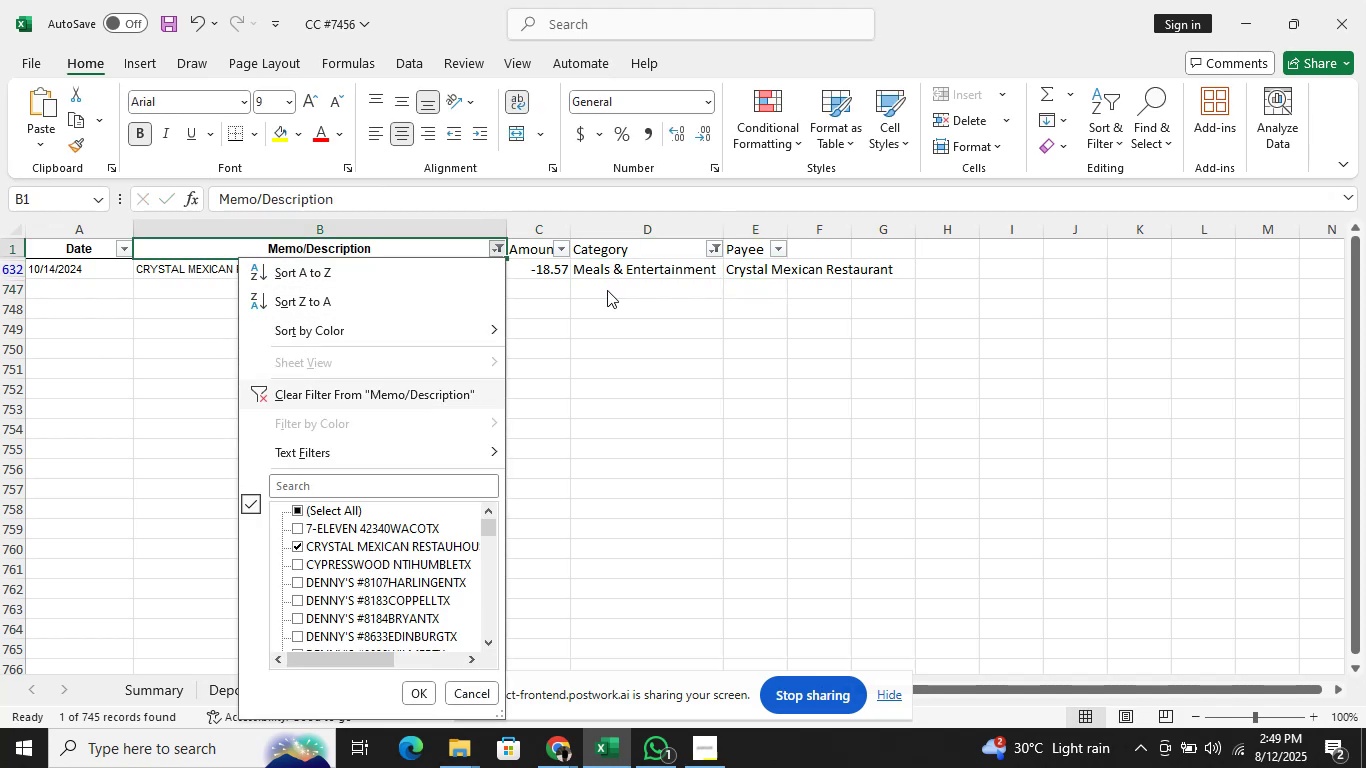 
key(ArrowDown)
 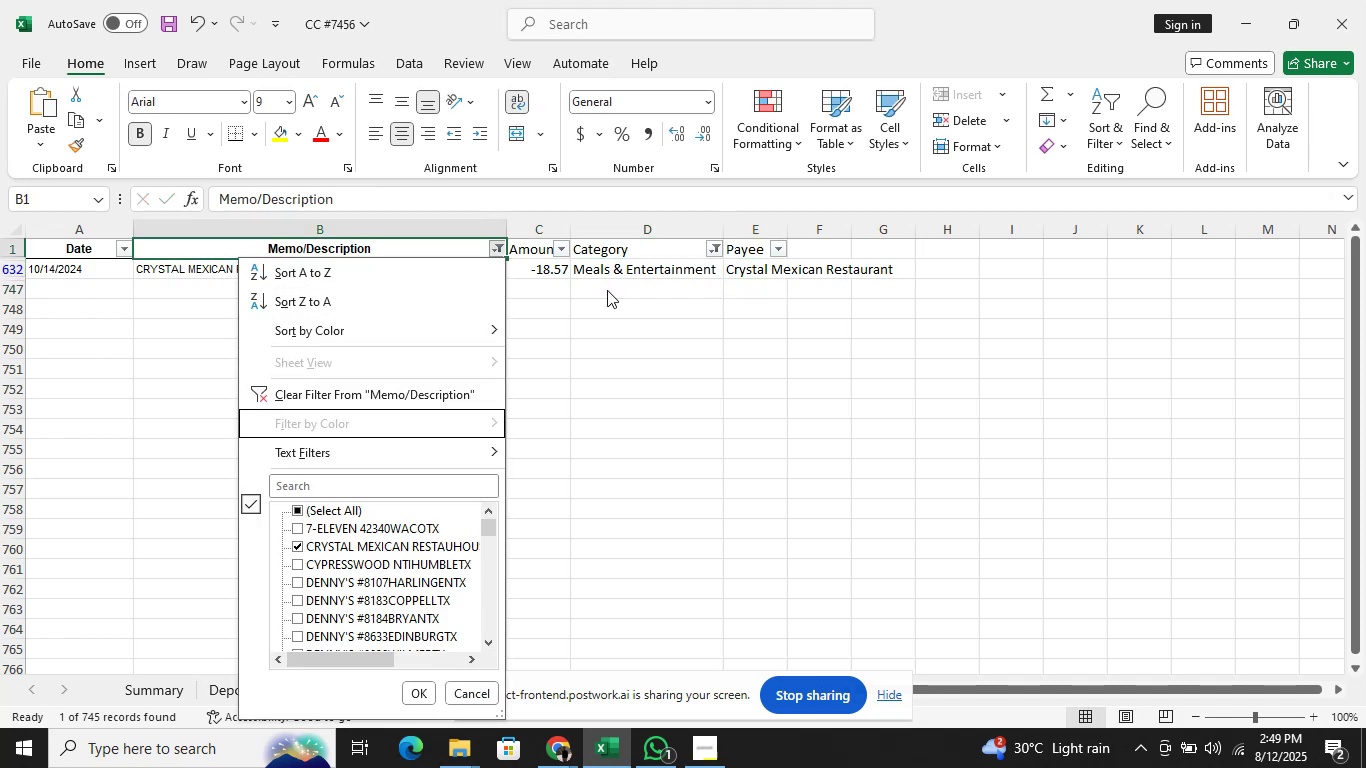 
key(ArrowDown)
 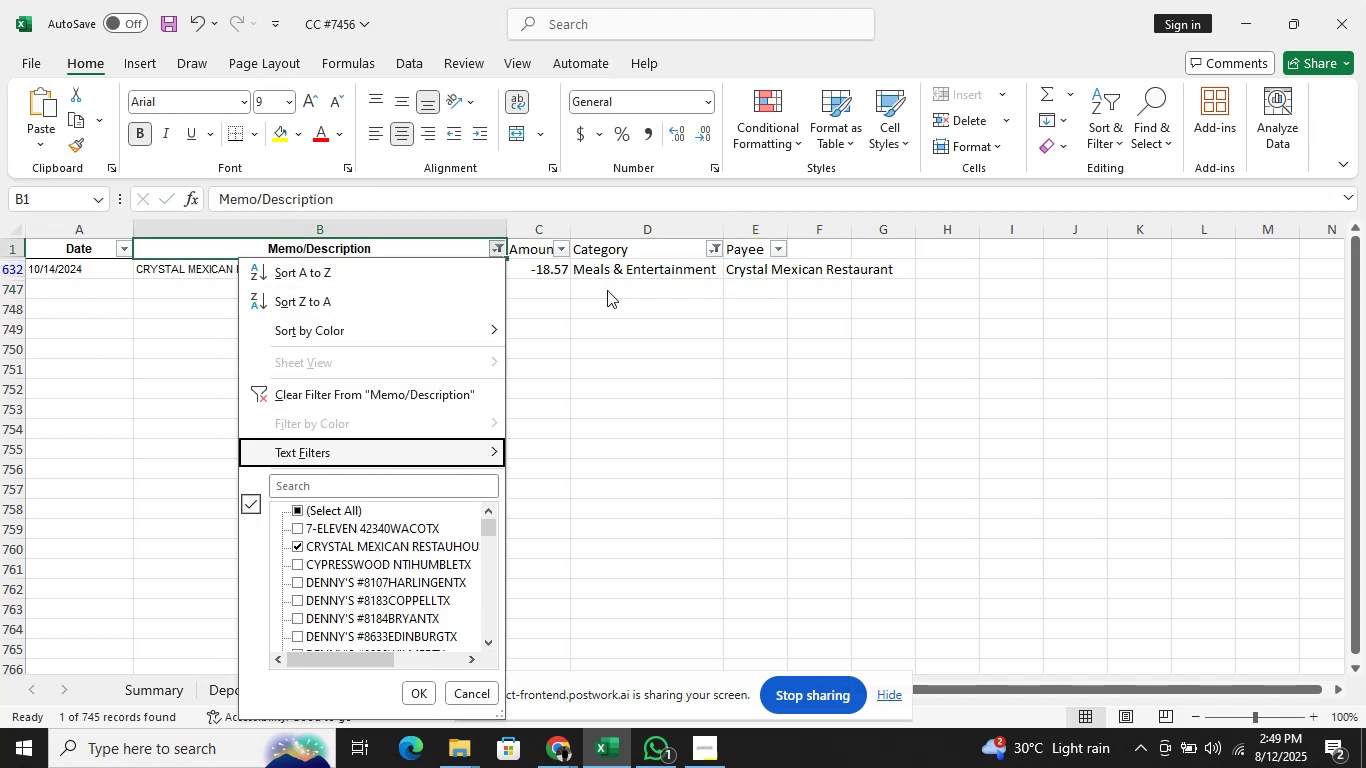 
key(ArrowDown)
 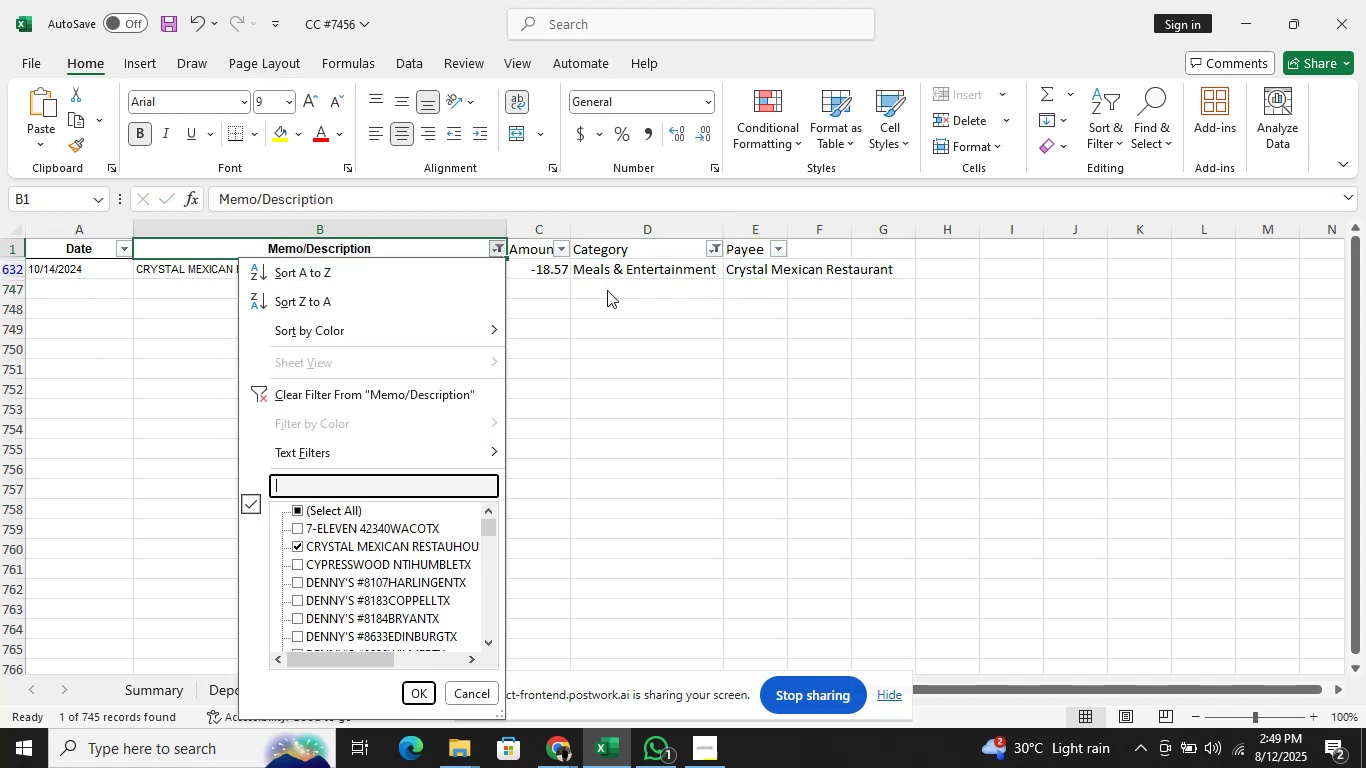 
key(ArrowDown)
 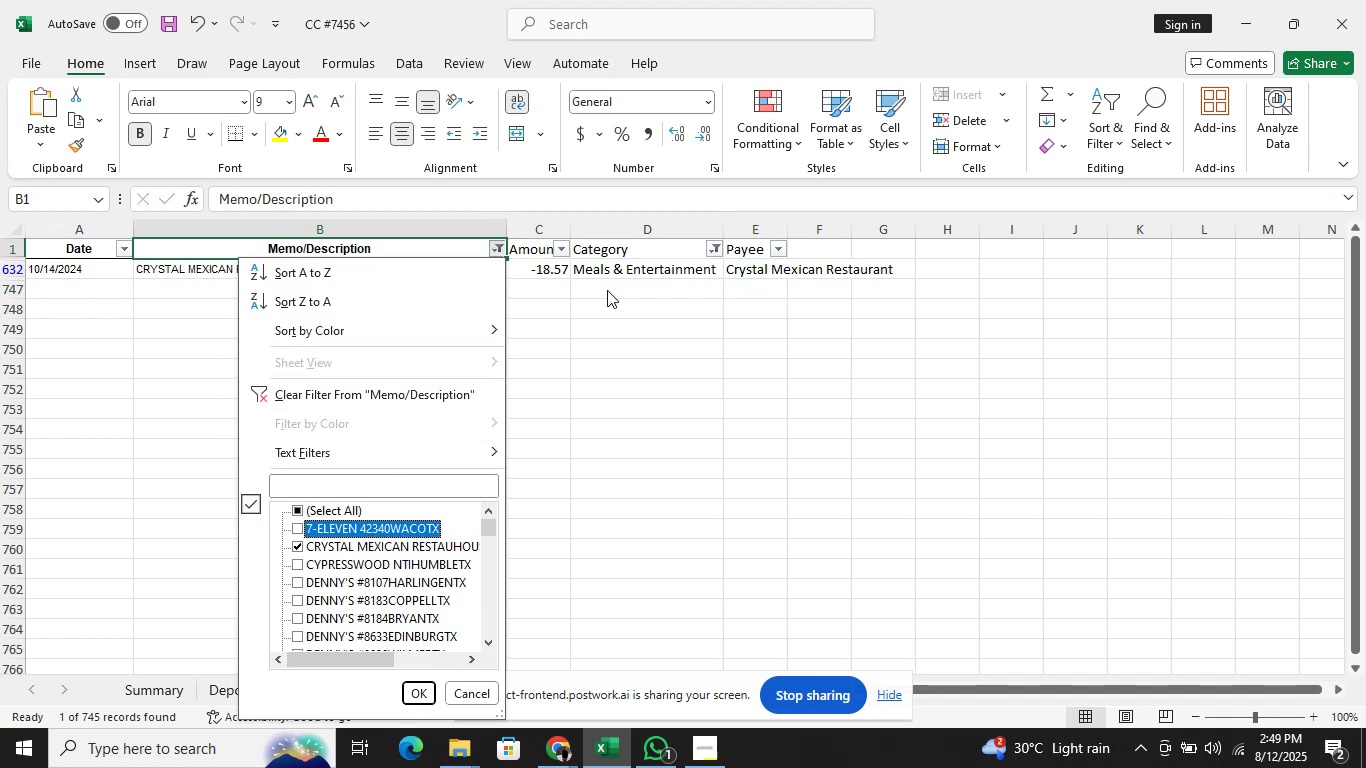 
key(ArrowDown)
 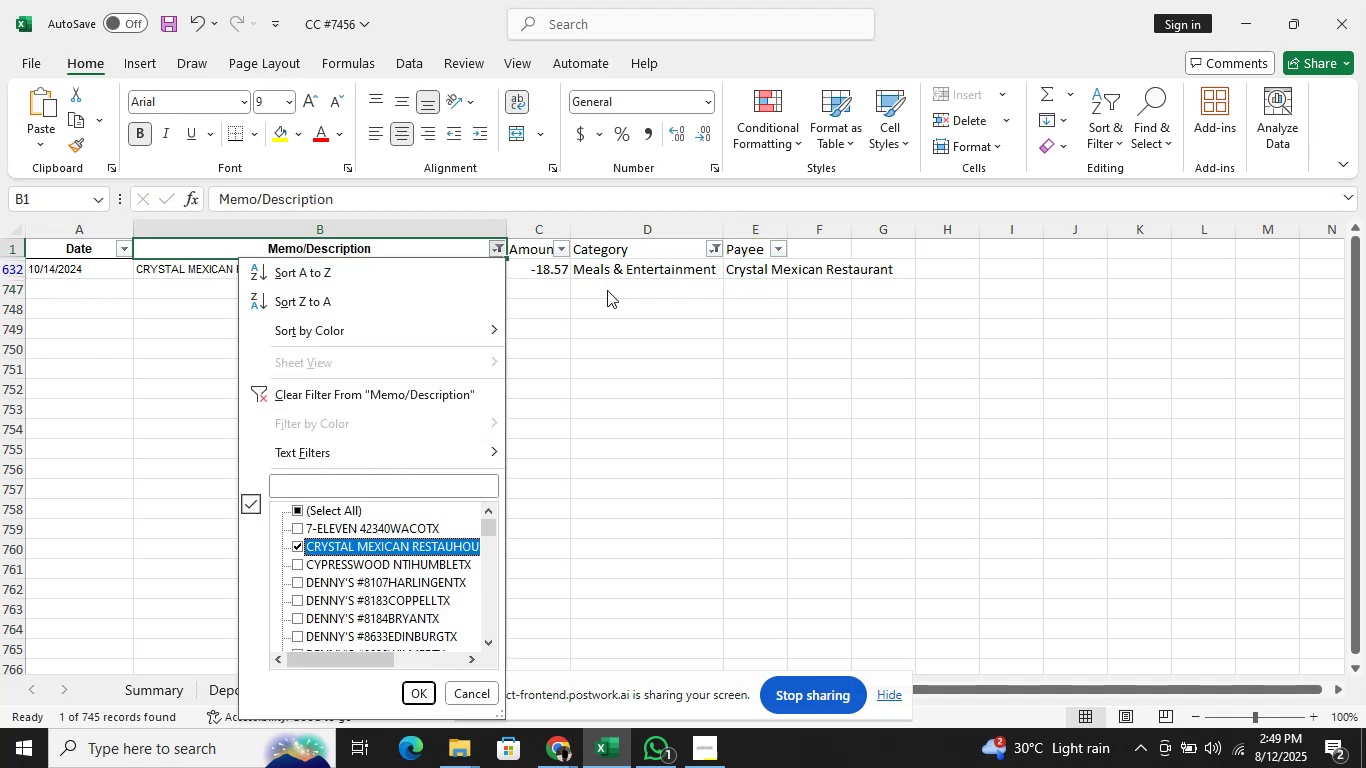 
key(Space)
 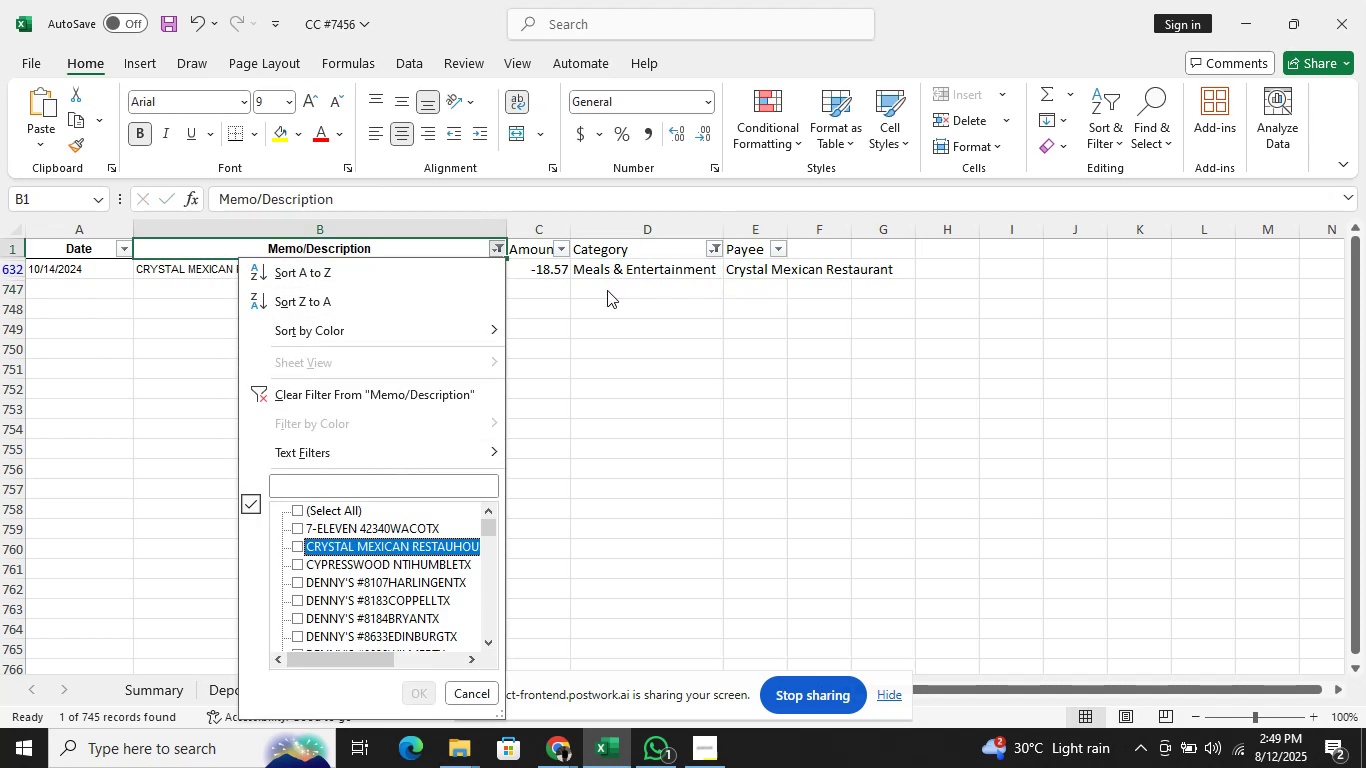 
key(ArrowDown)
 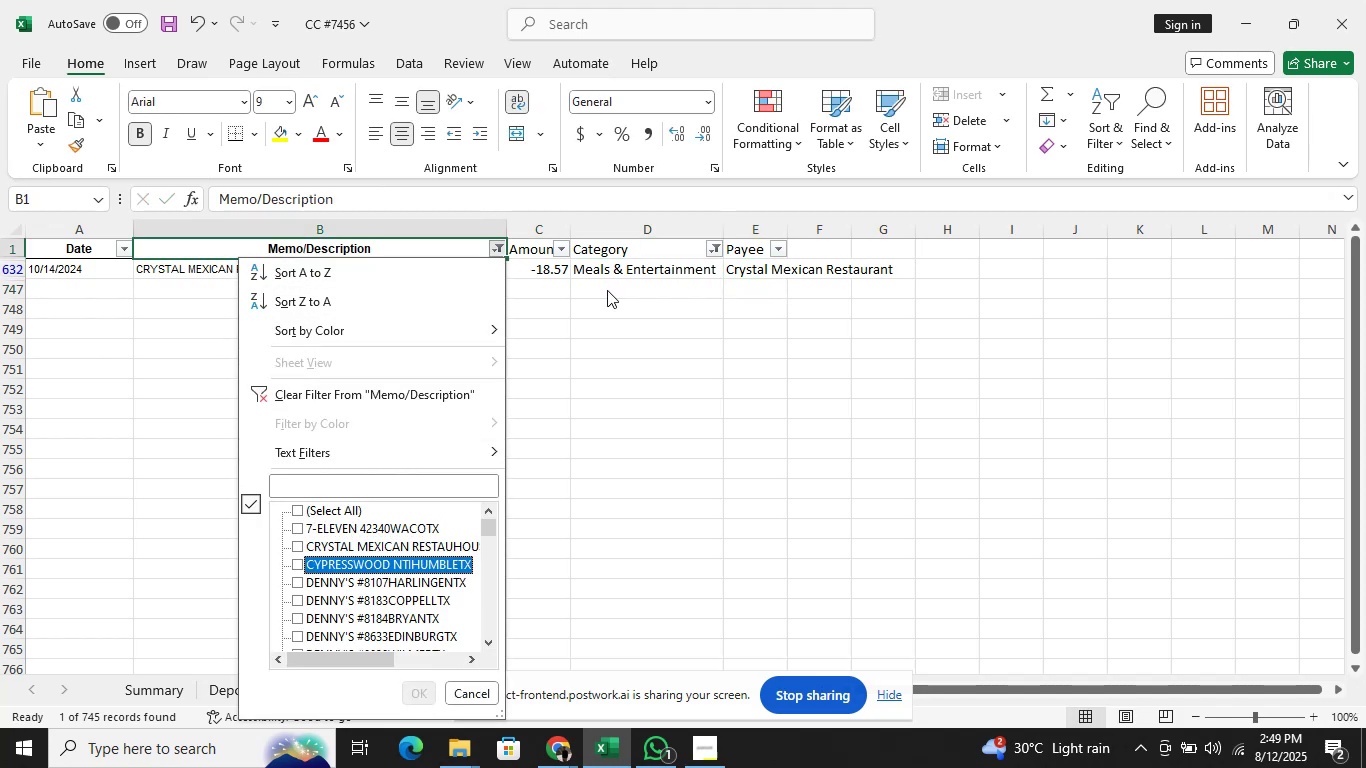 
key(Space)
 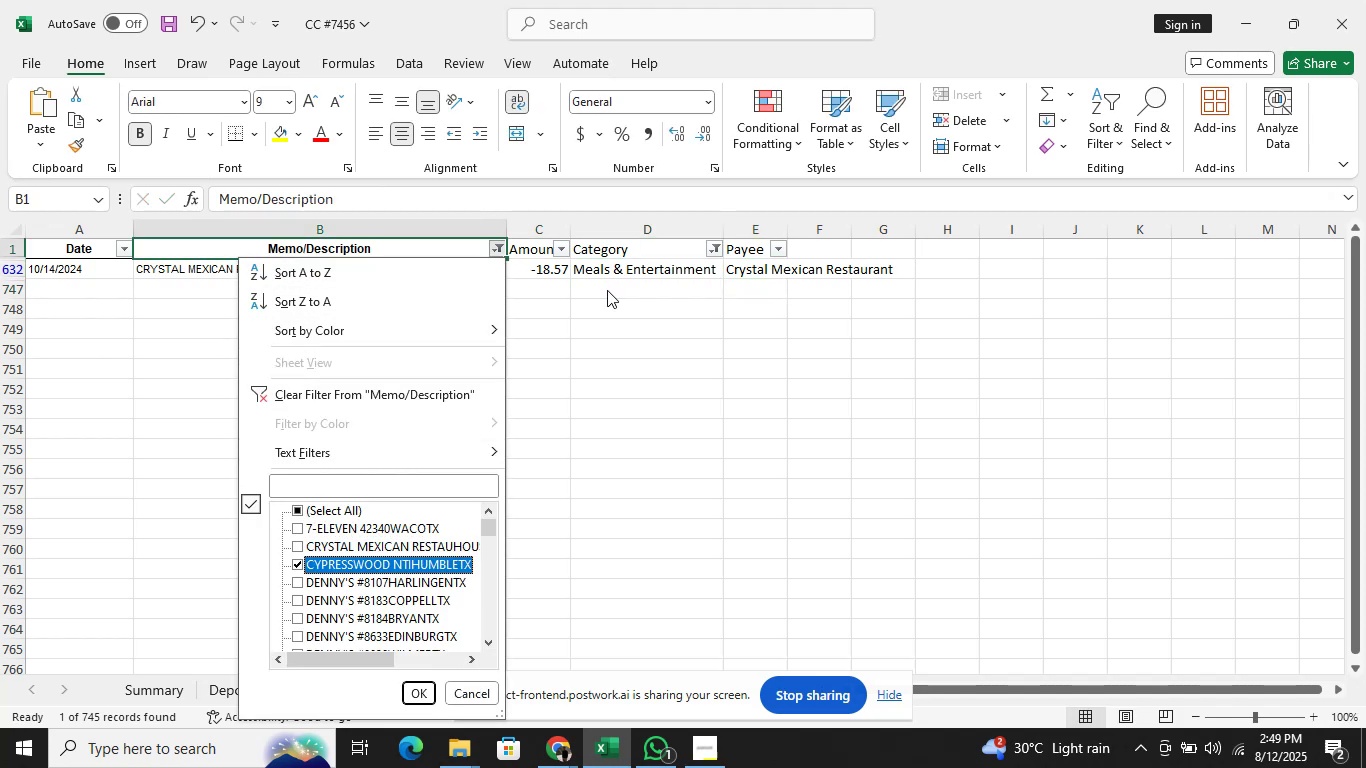 
key(Enter)
 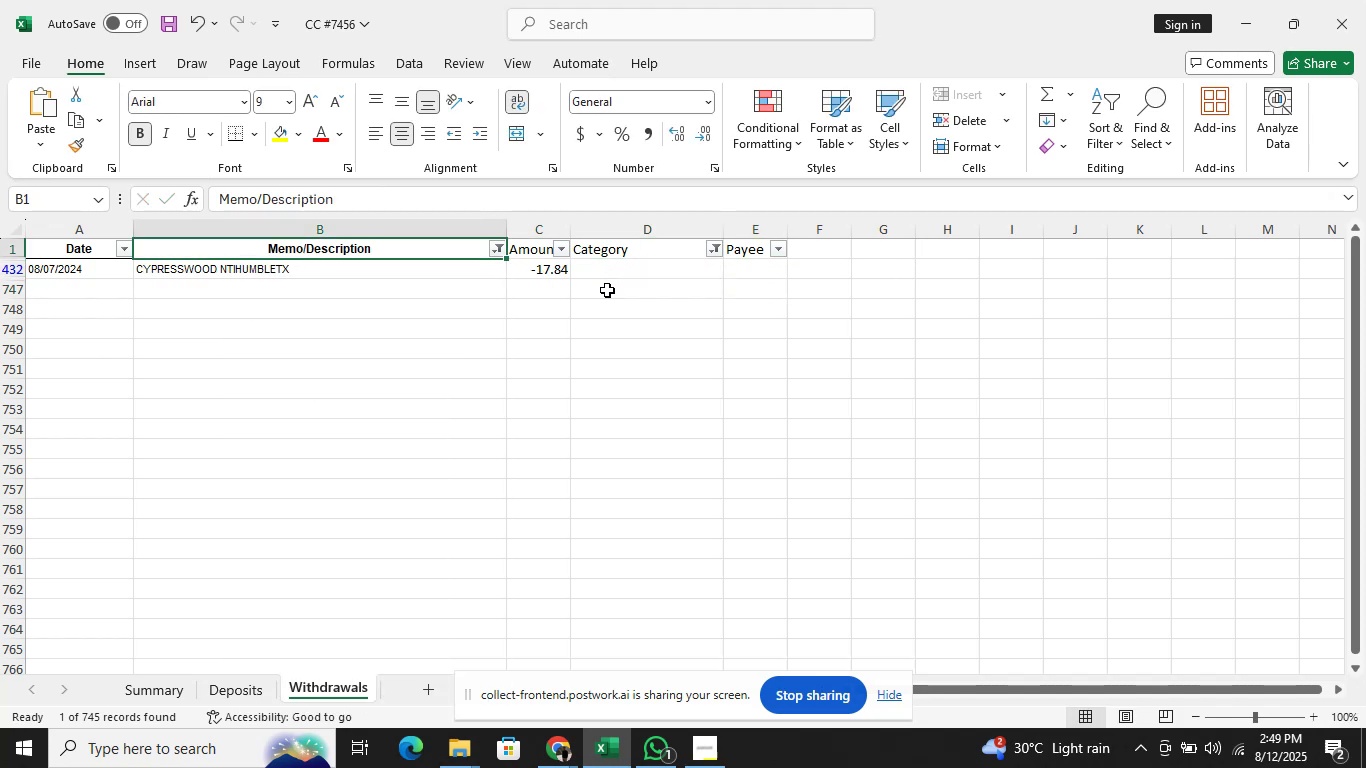 
key(ArrowDown)
 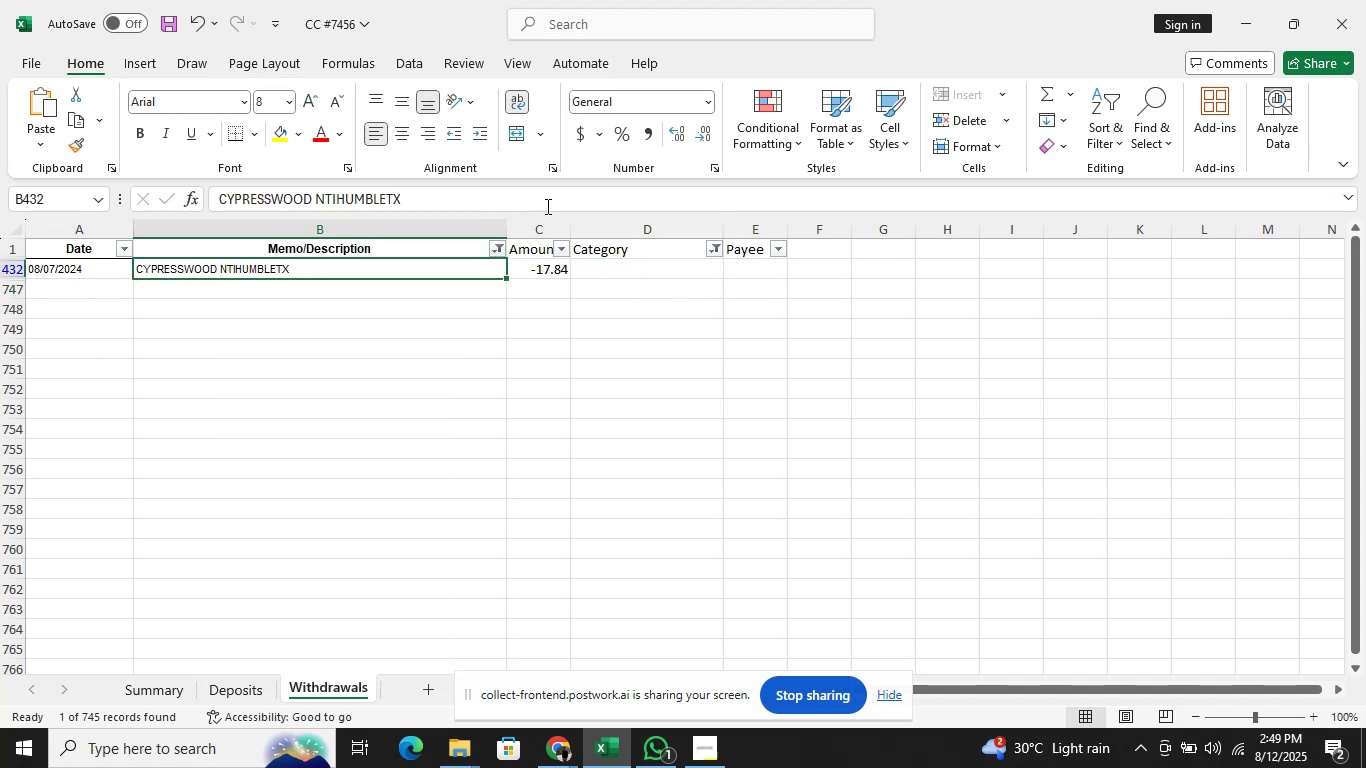 
left_click([540, 201])
 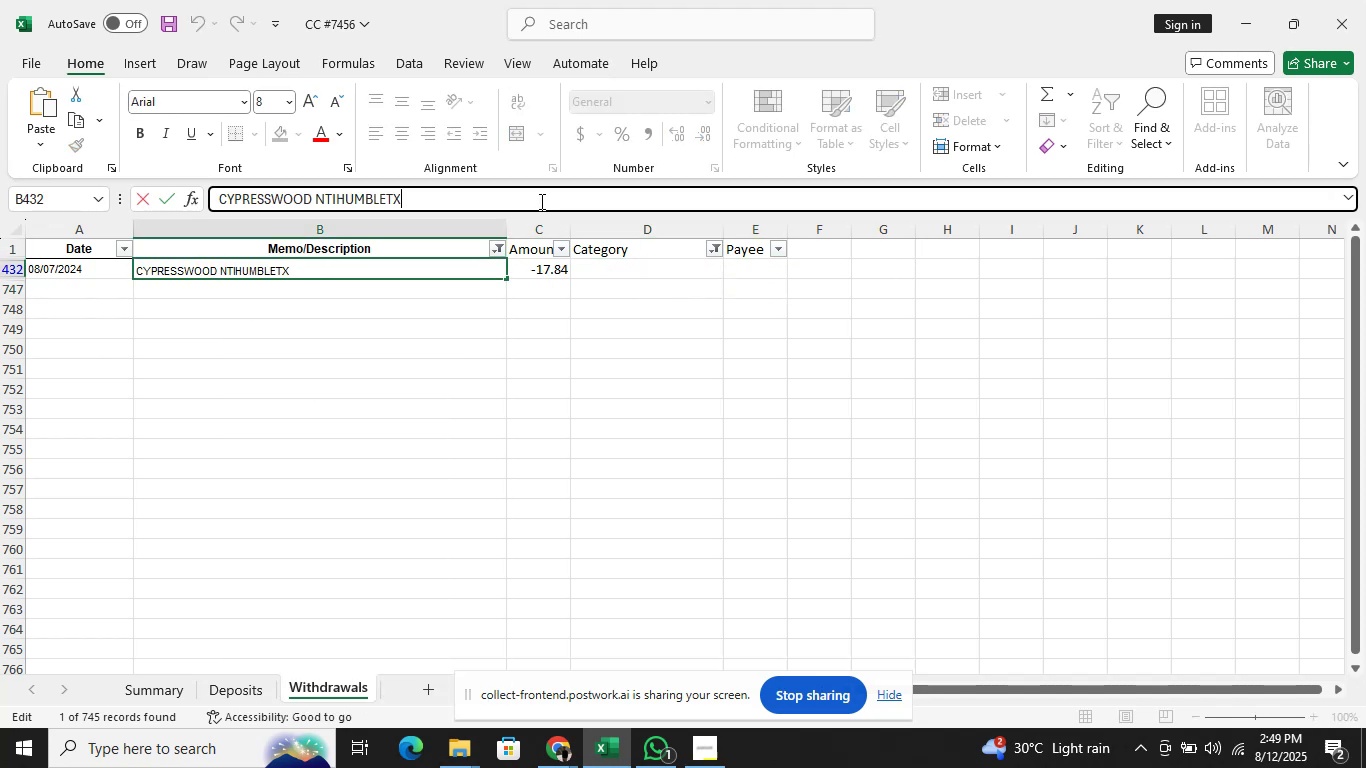 
hold_key(key=ArrowLeft, duration=1.53)
 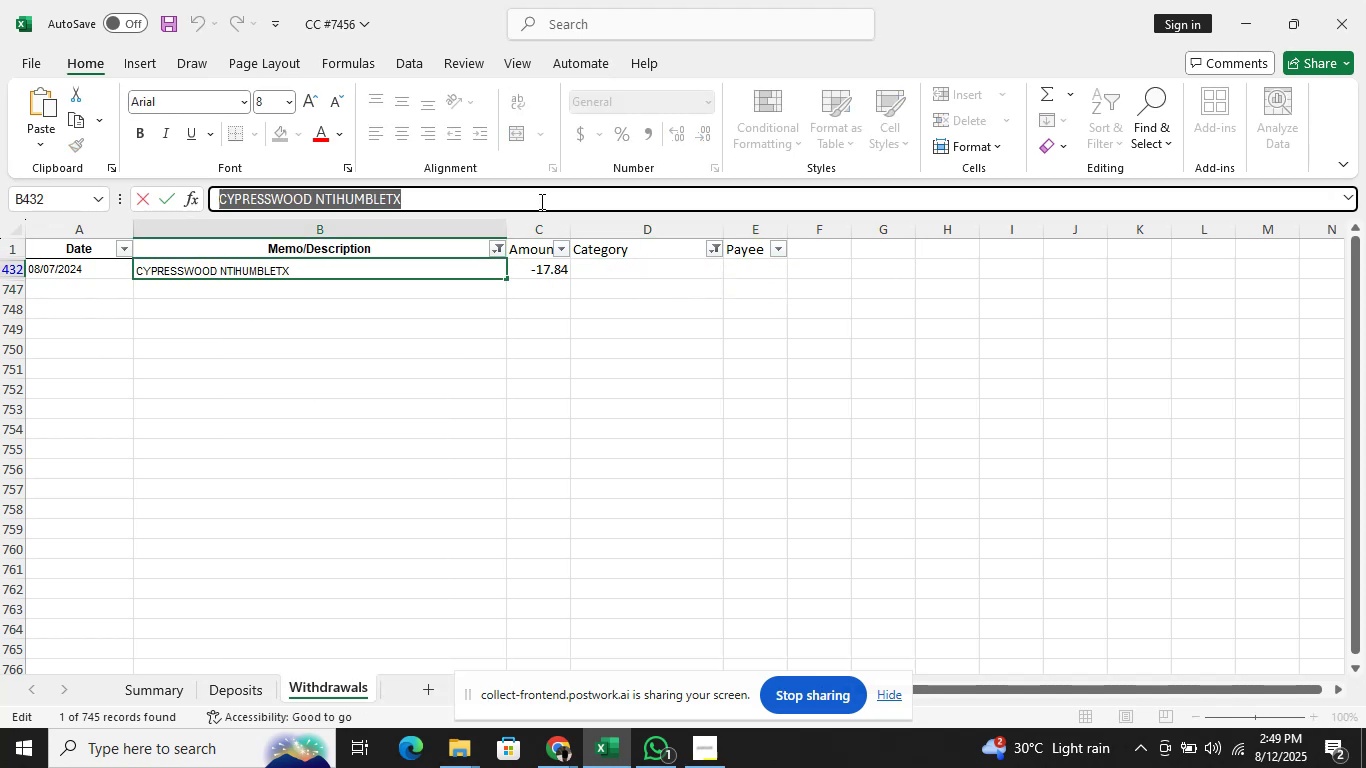 
key(Shift+ArrowLeft)
 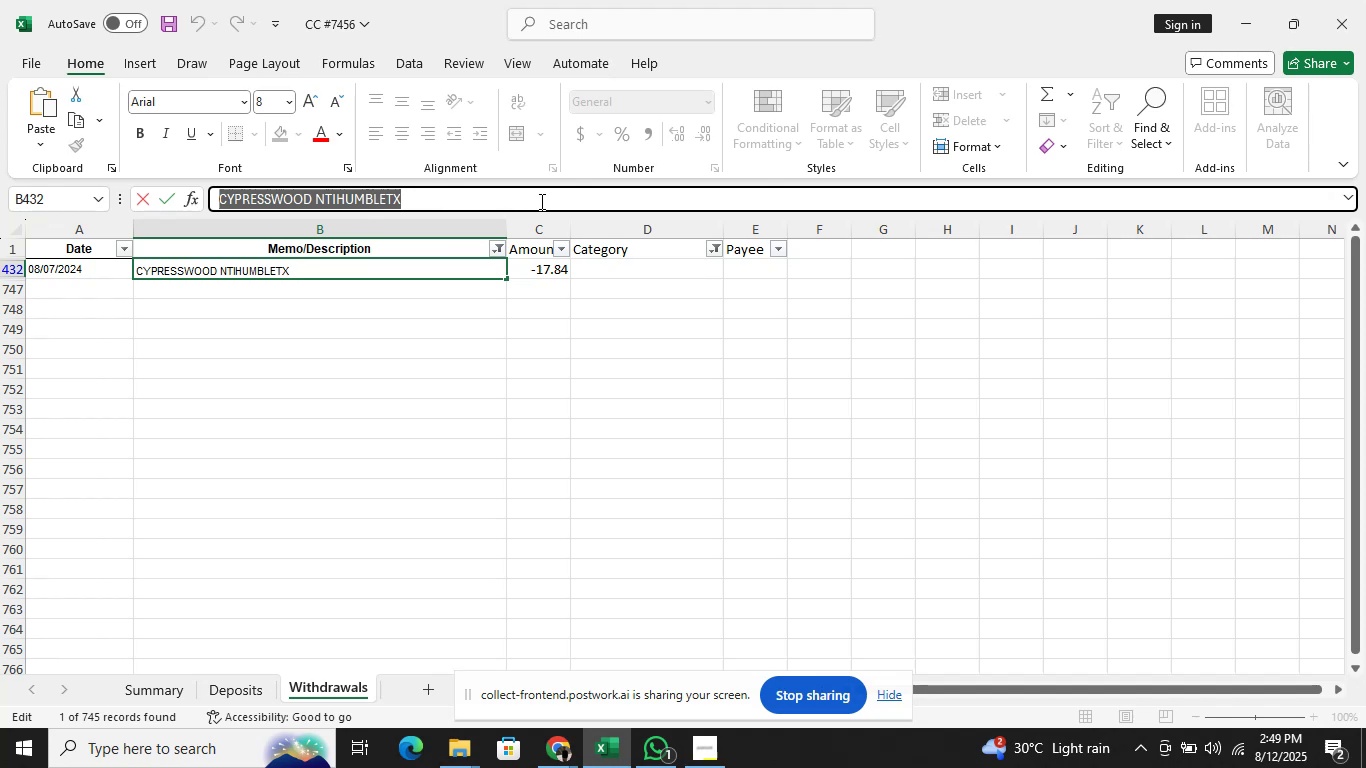 
key(Control+C)
 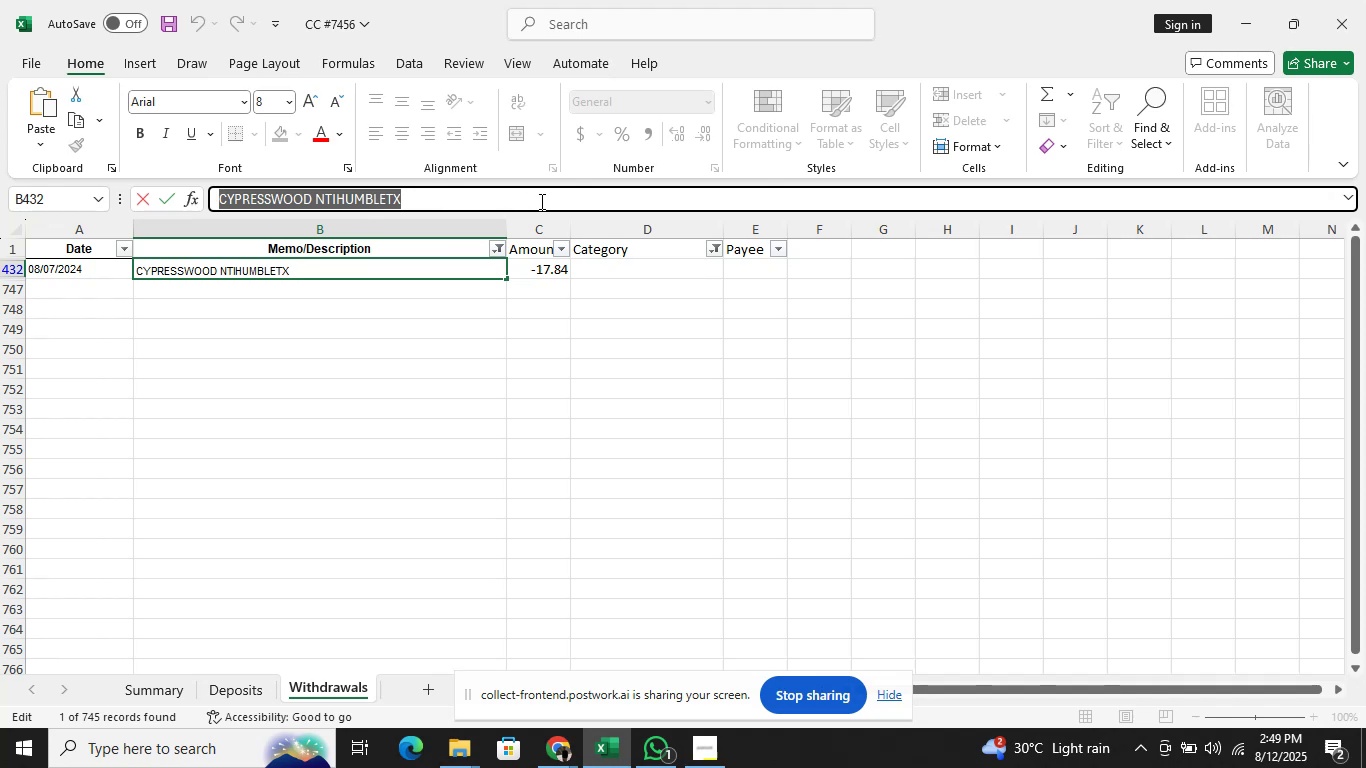 
key(Alt+Tab)
 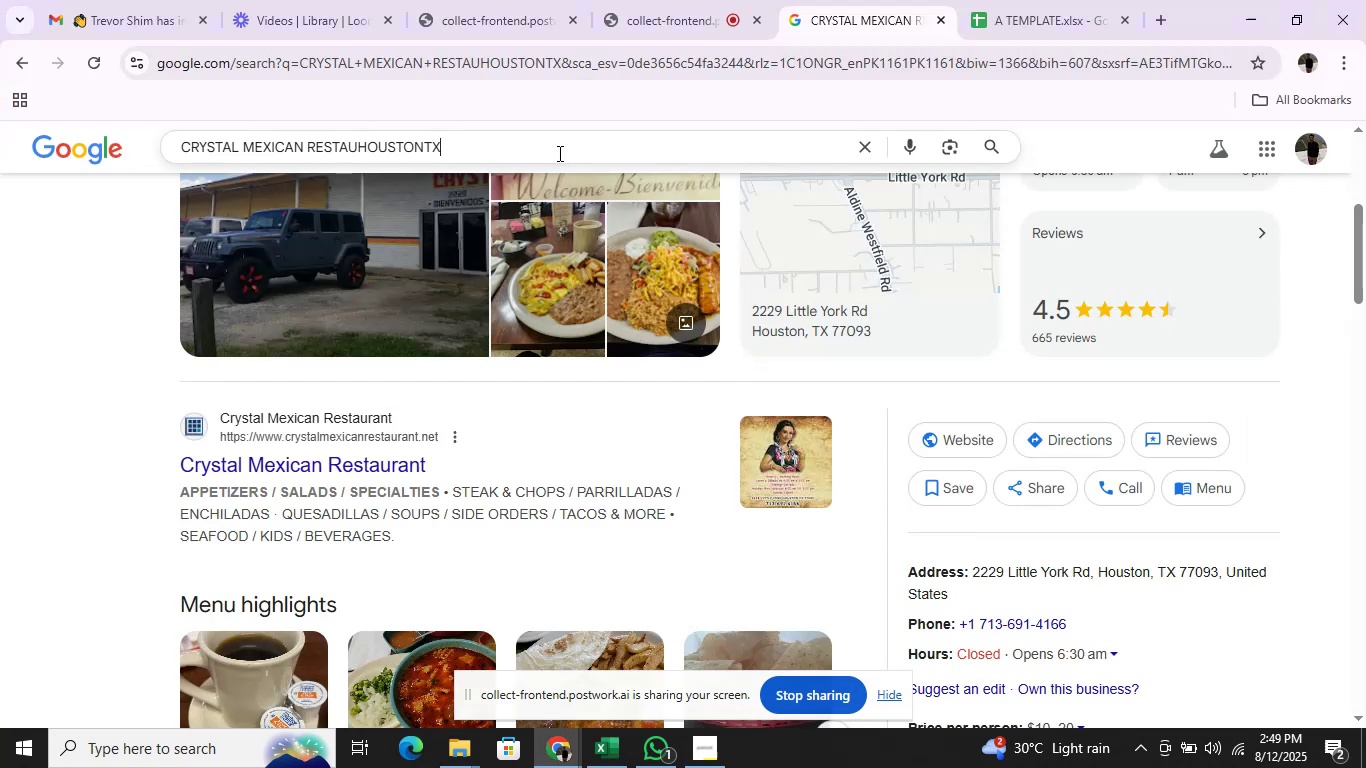 
hold_key(key=Backspace, duration=1.5)
 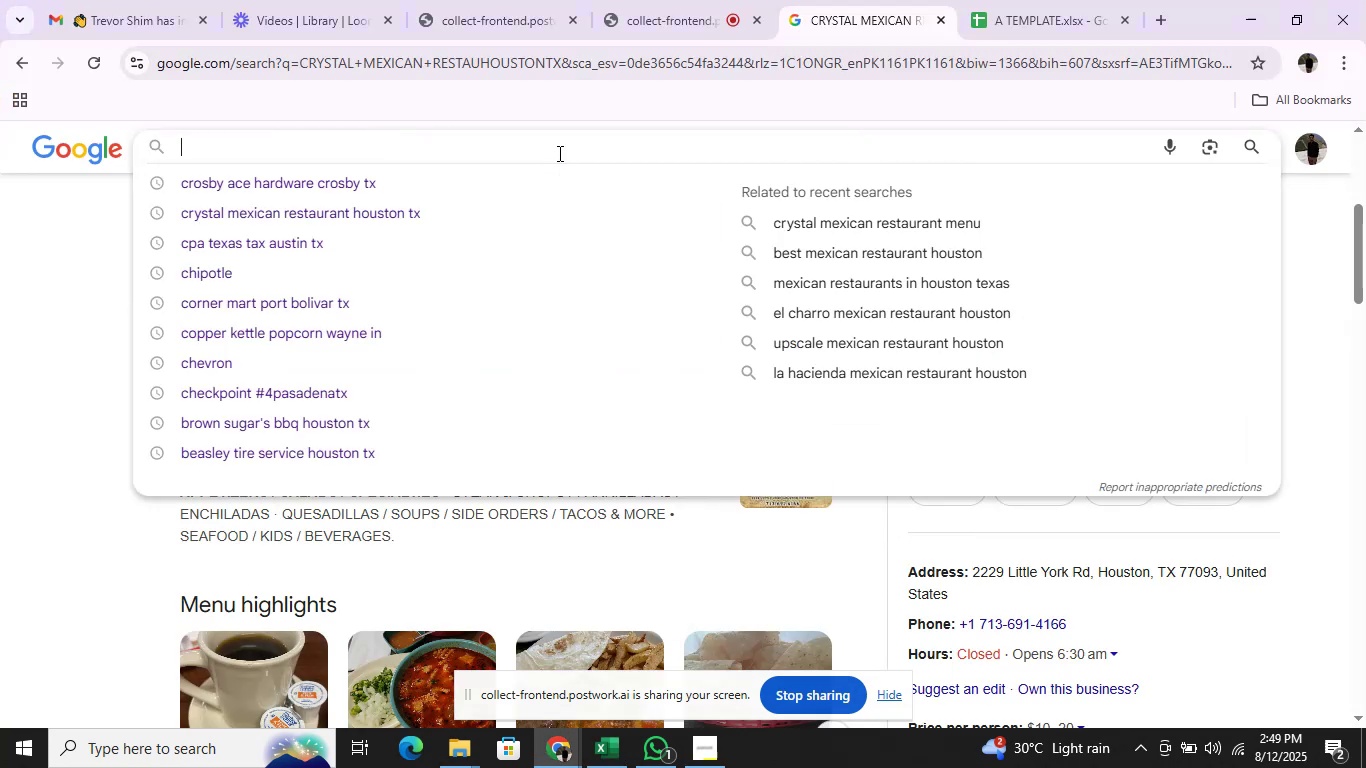 
hold_key(key=Backspace, duration=0.39)
 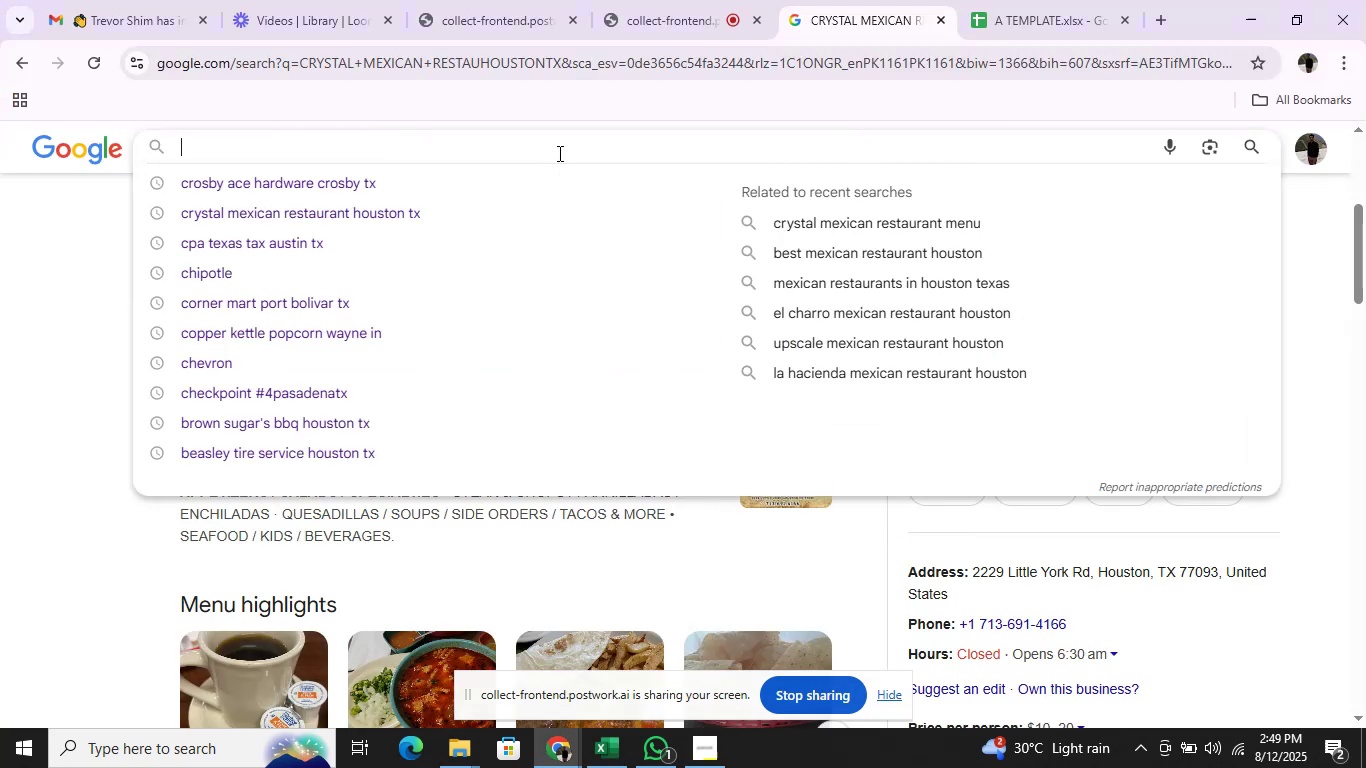 
key(Control+V)
 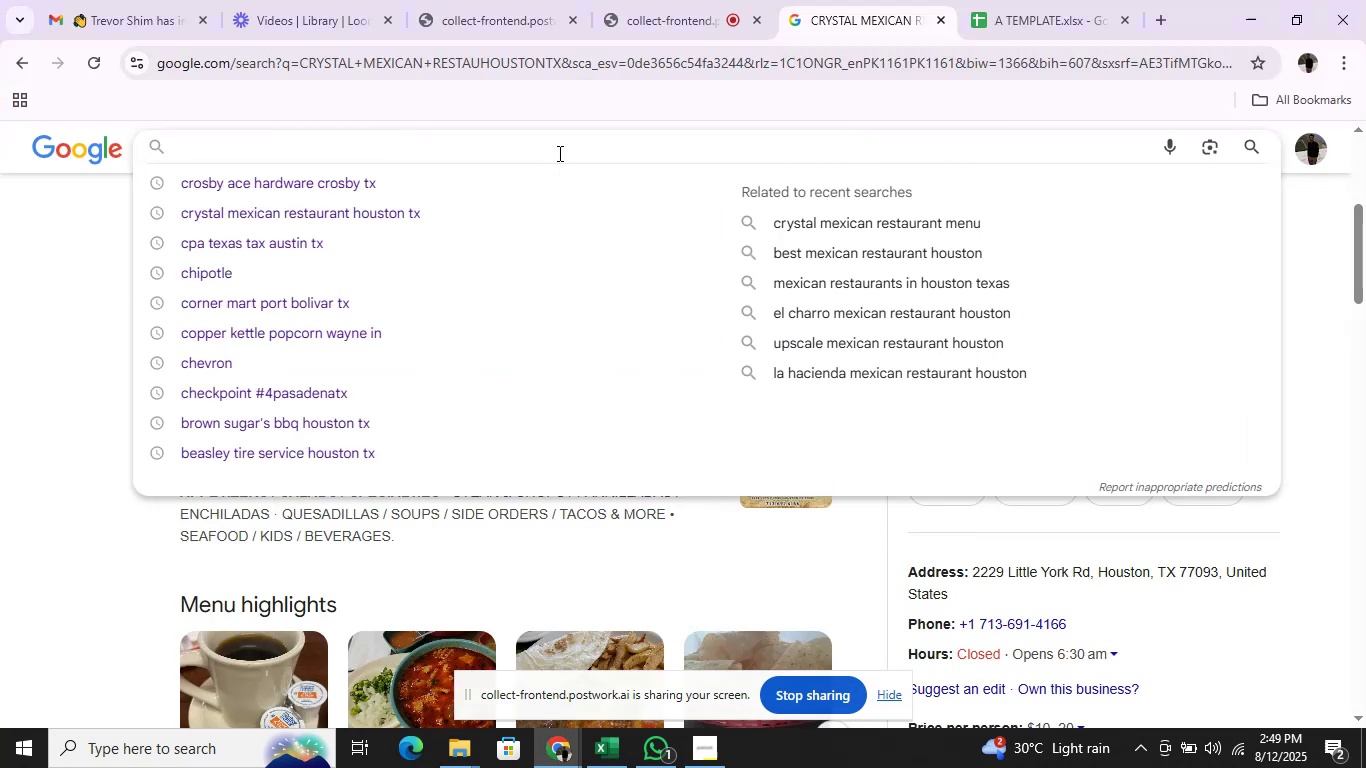 
key(Control+Enter)
 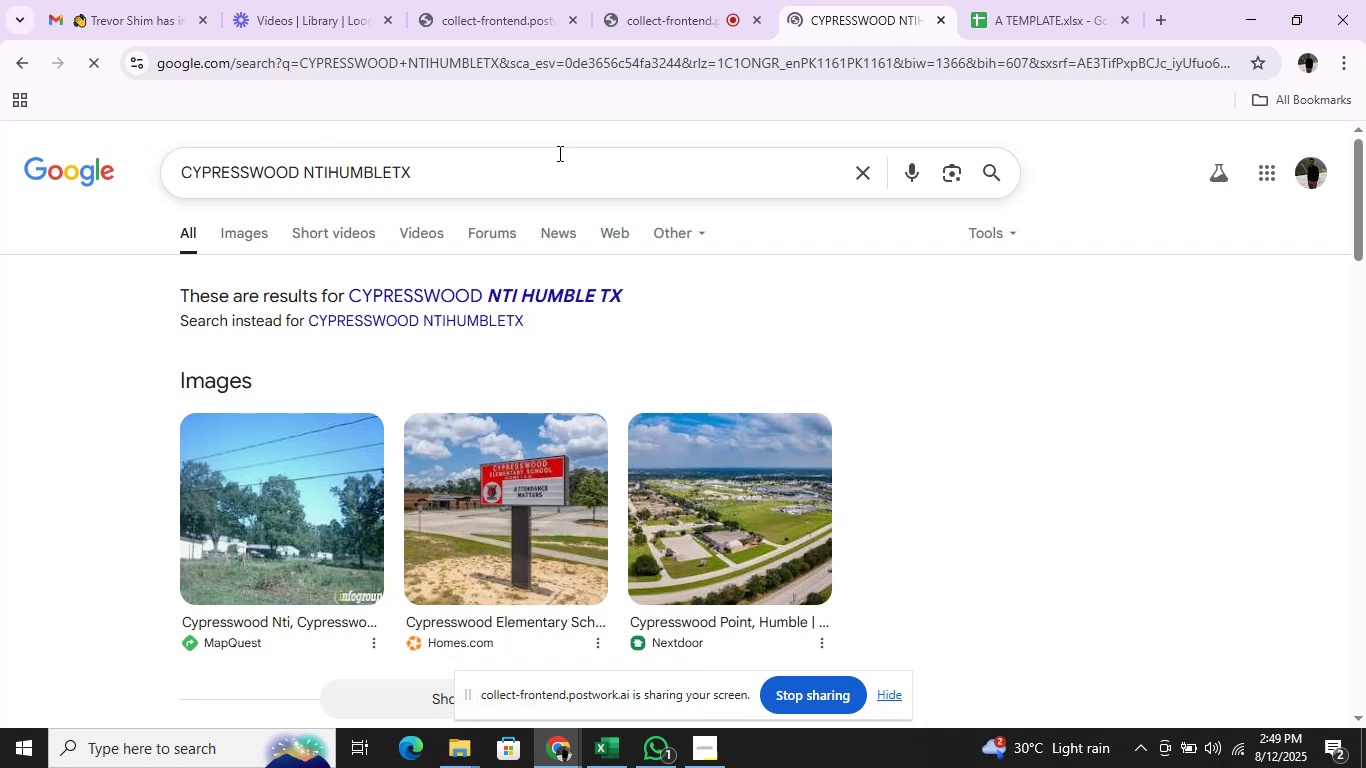 
wait(7.96)
 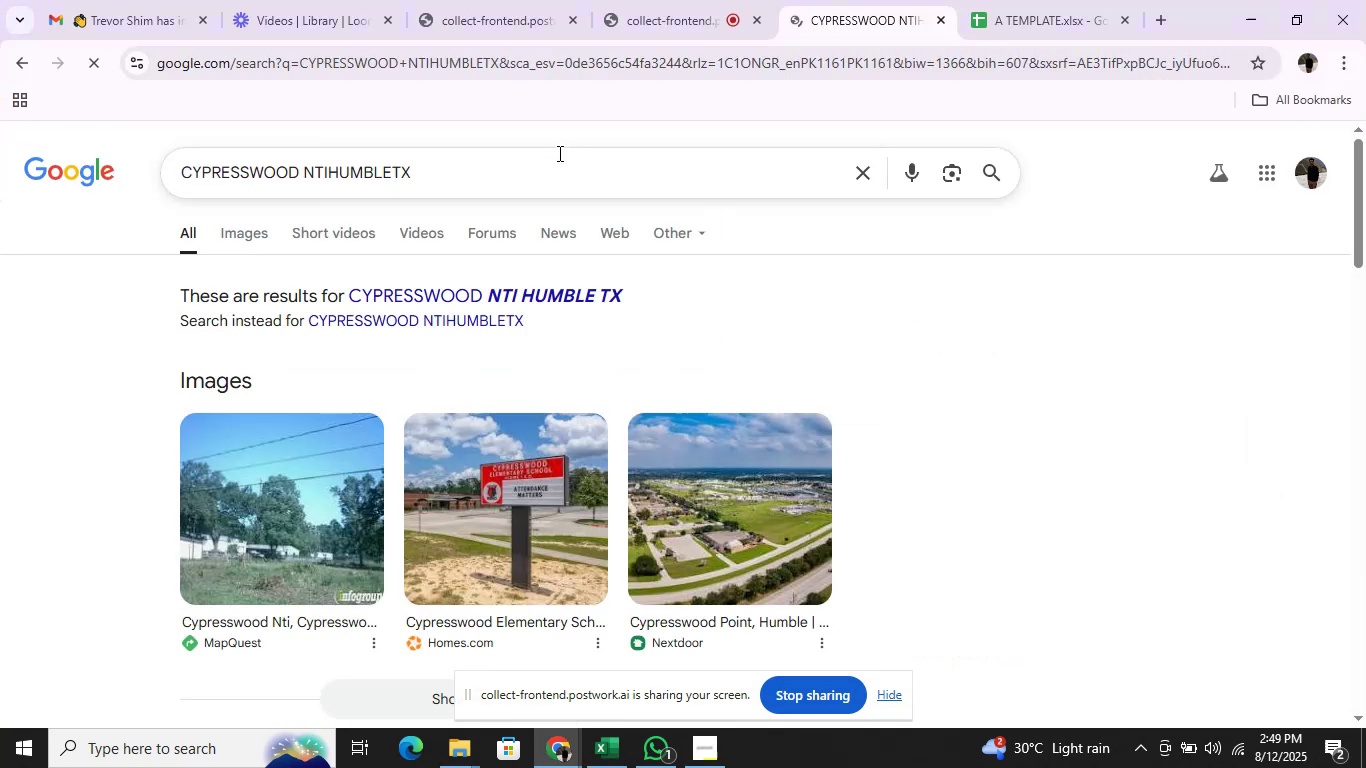 
key(Alt+AltLeft)
 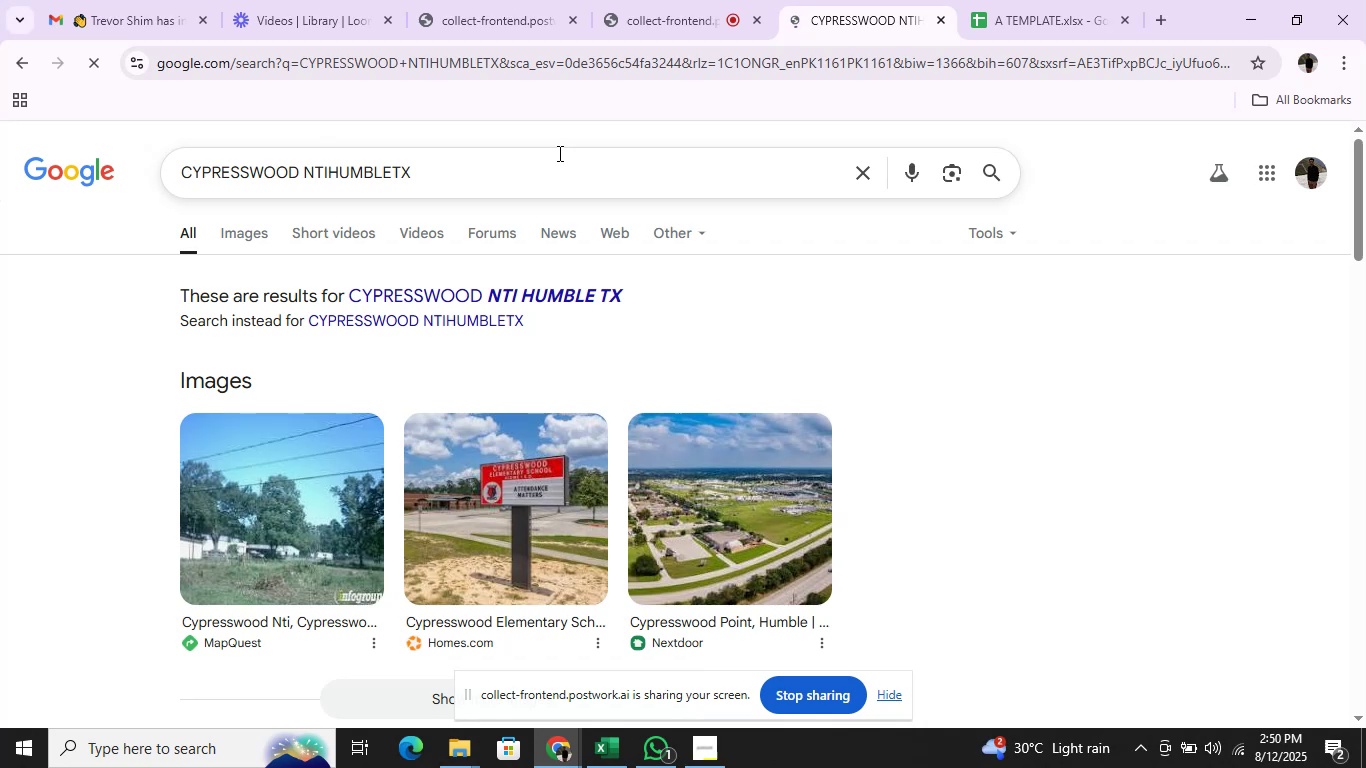 
key(Alt+Tab)
 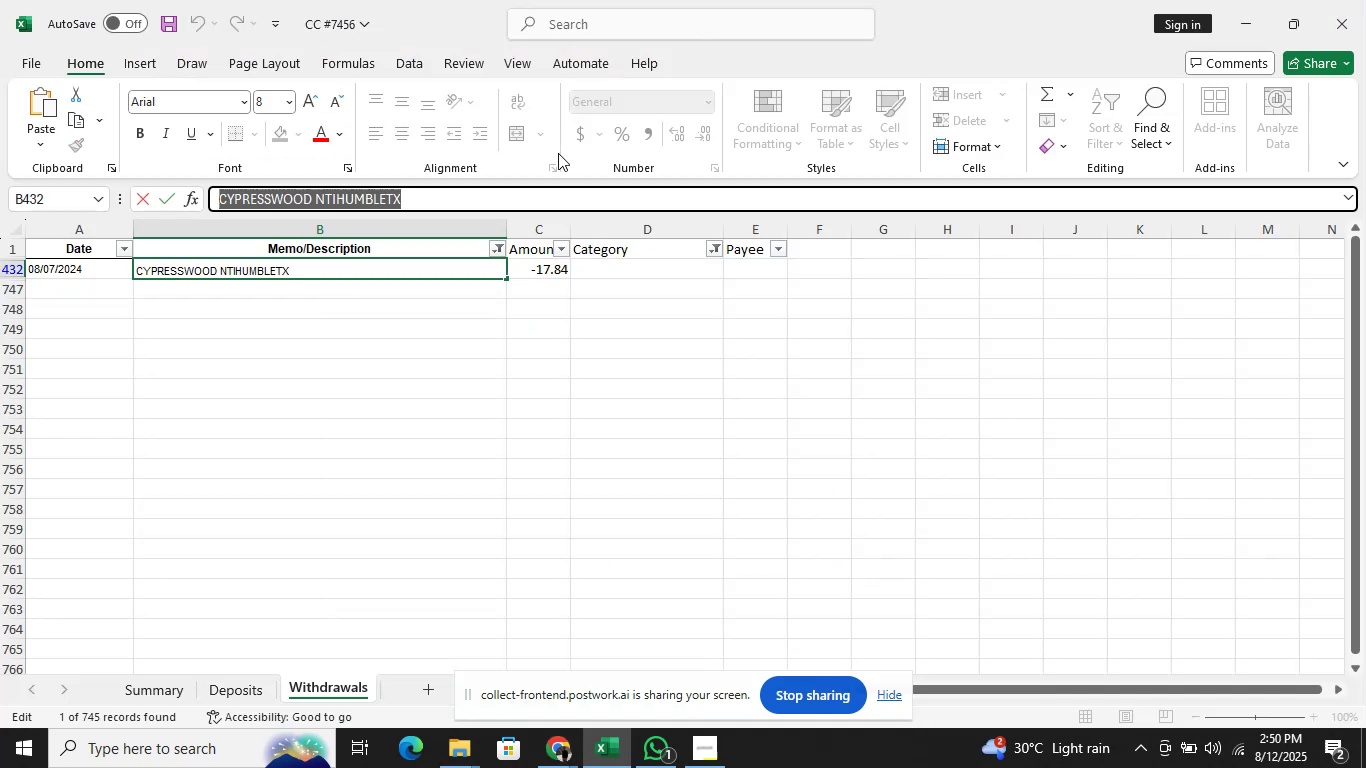 
key(ArrowRight)
 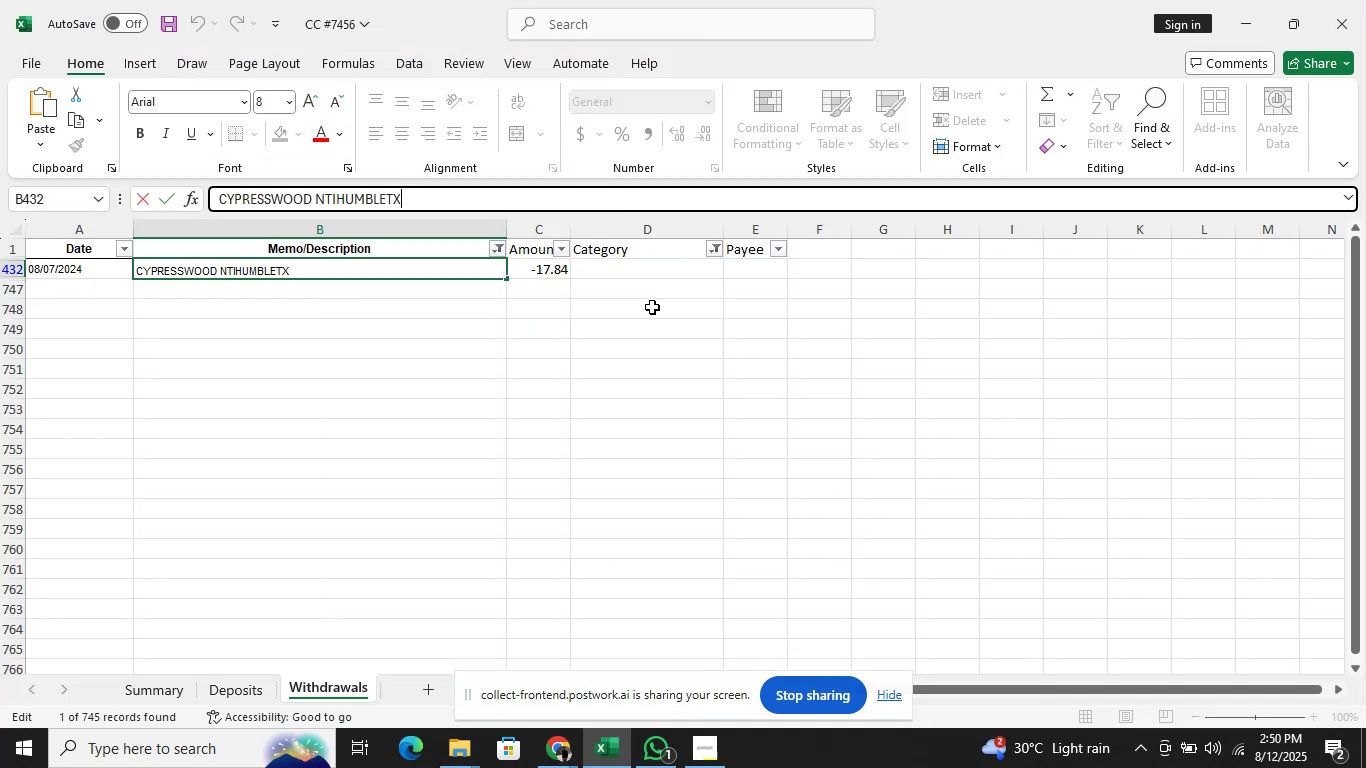 
left_click([644, 273])
 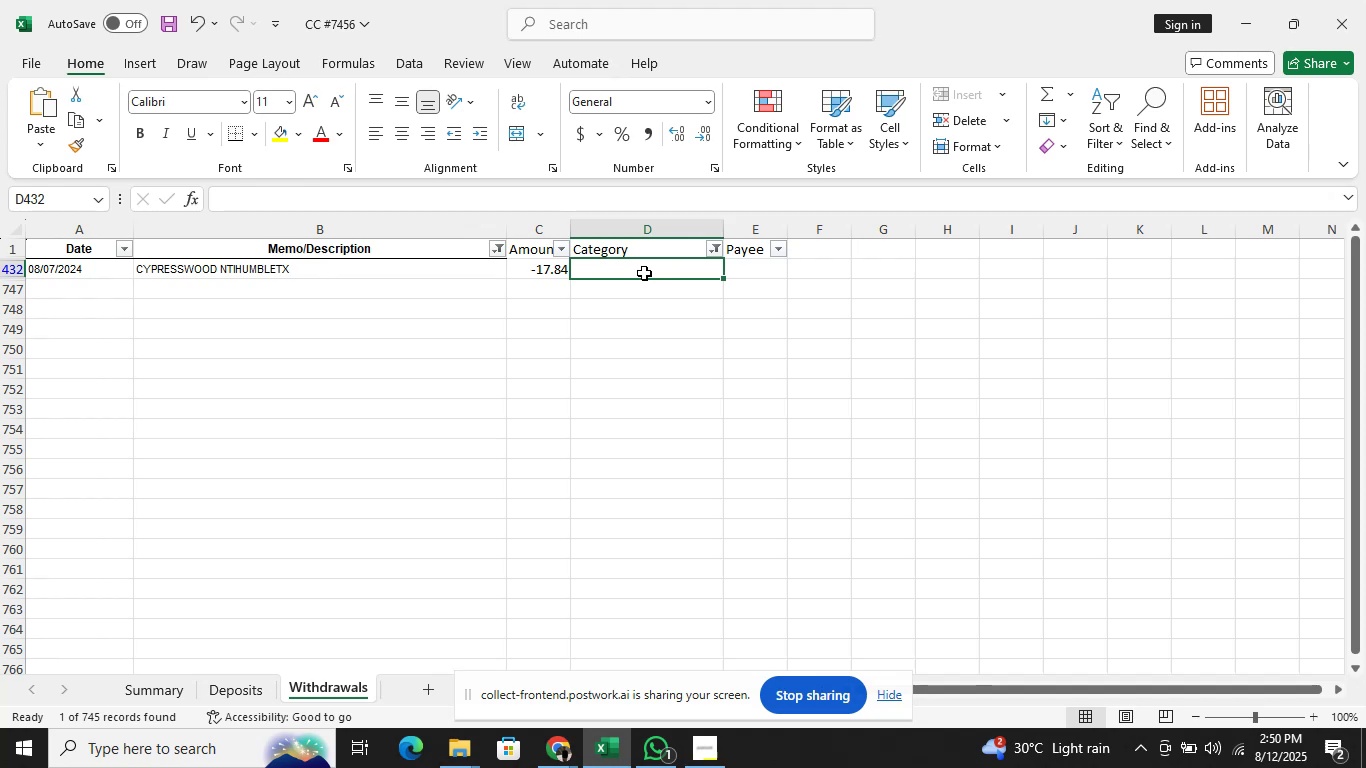 
type(Trave)
 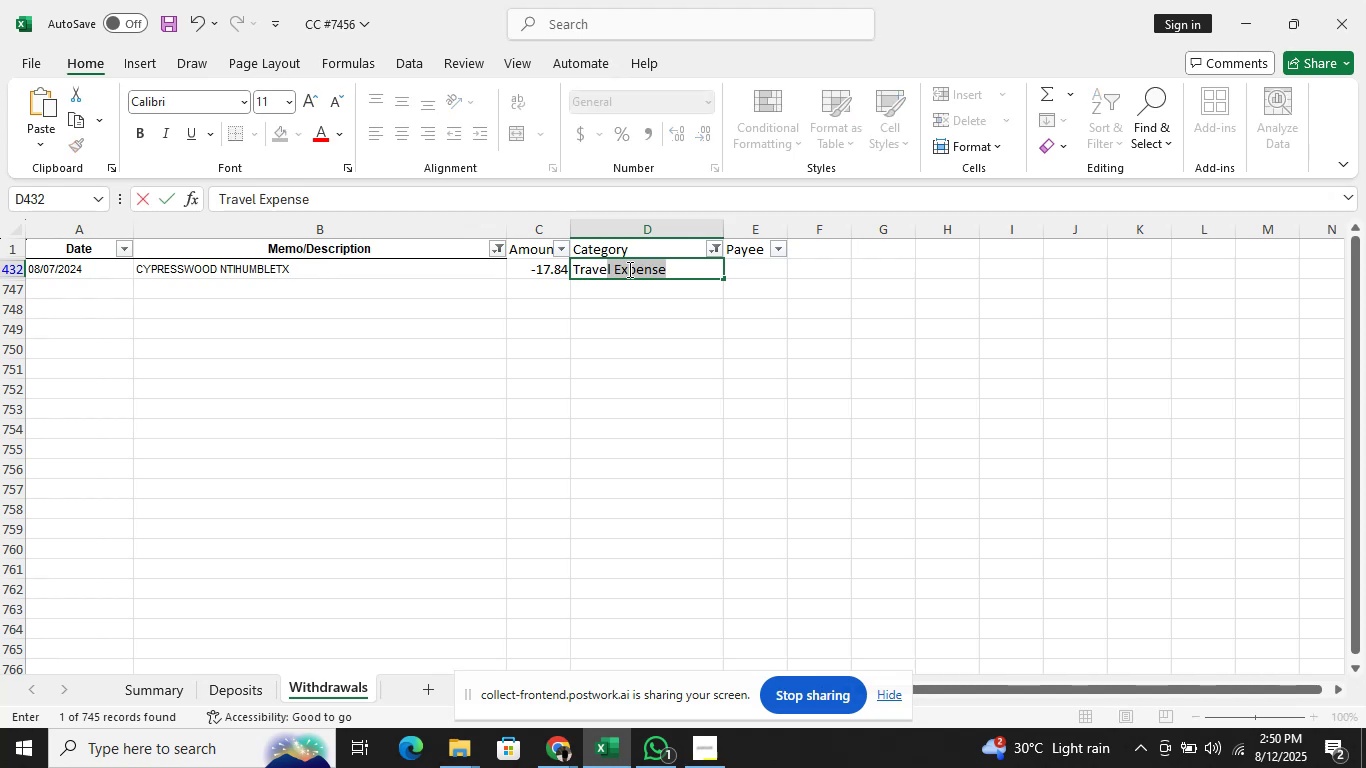 
key(Enter)
 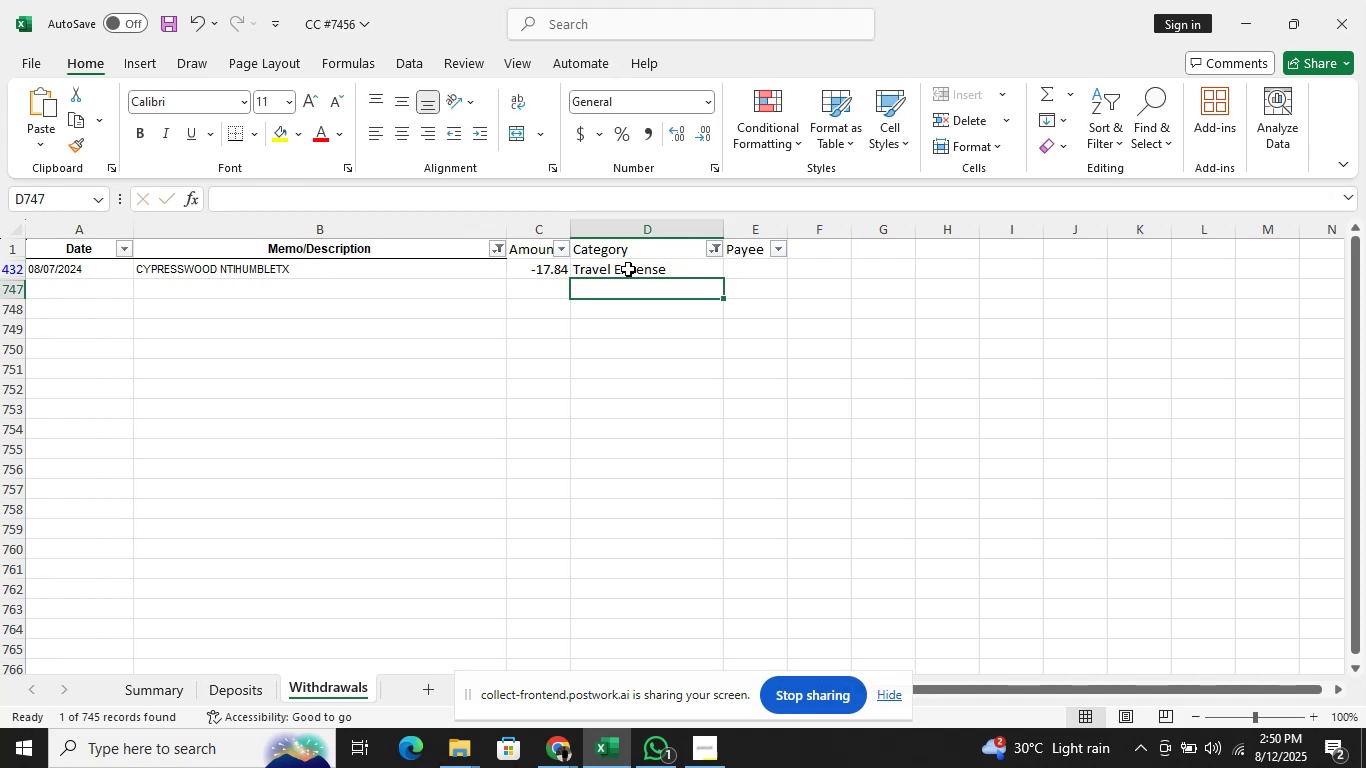 
key(ArrowUp)
 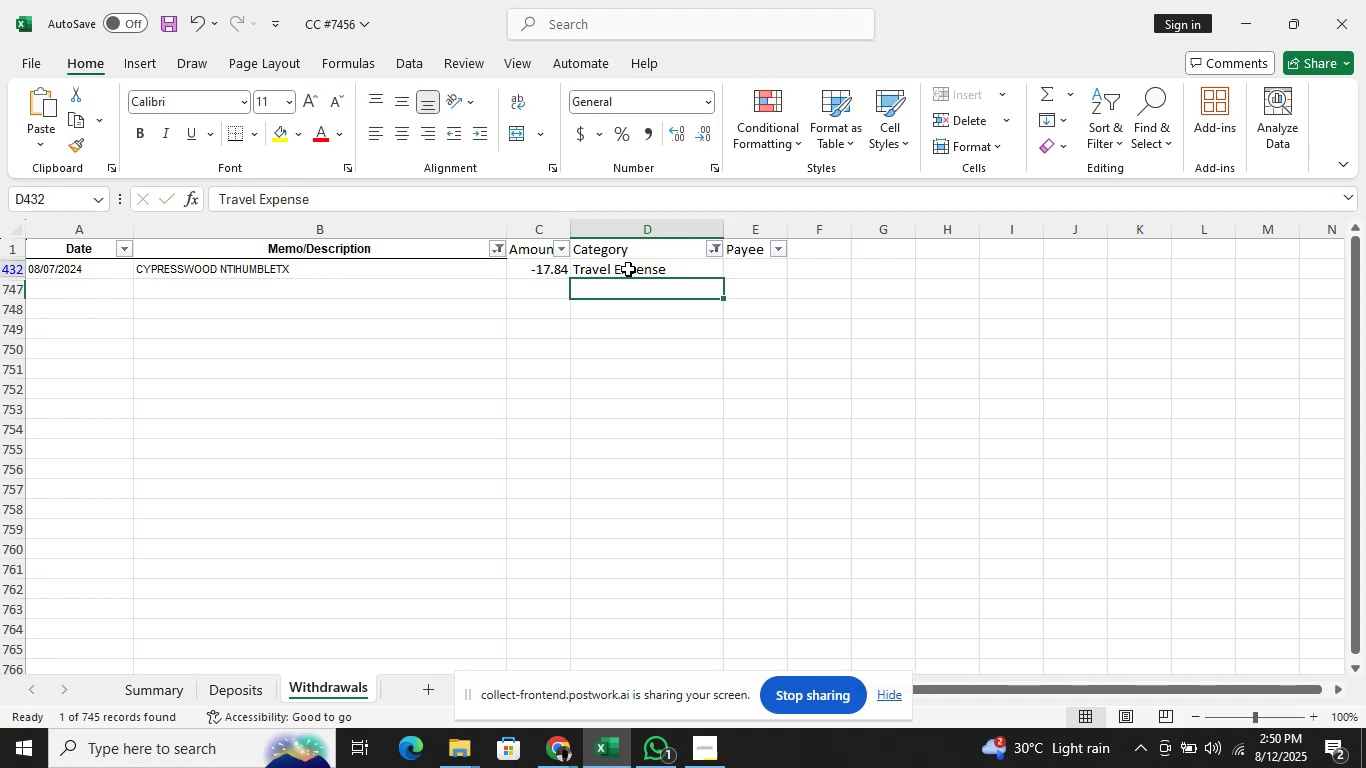 
key(ArrowRight)
 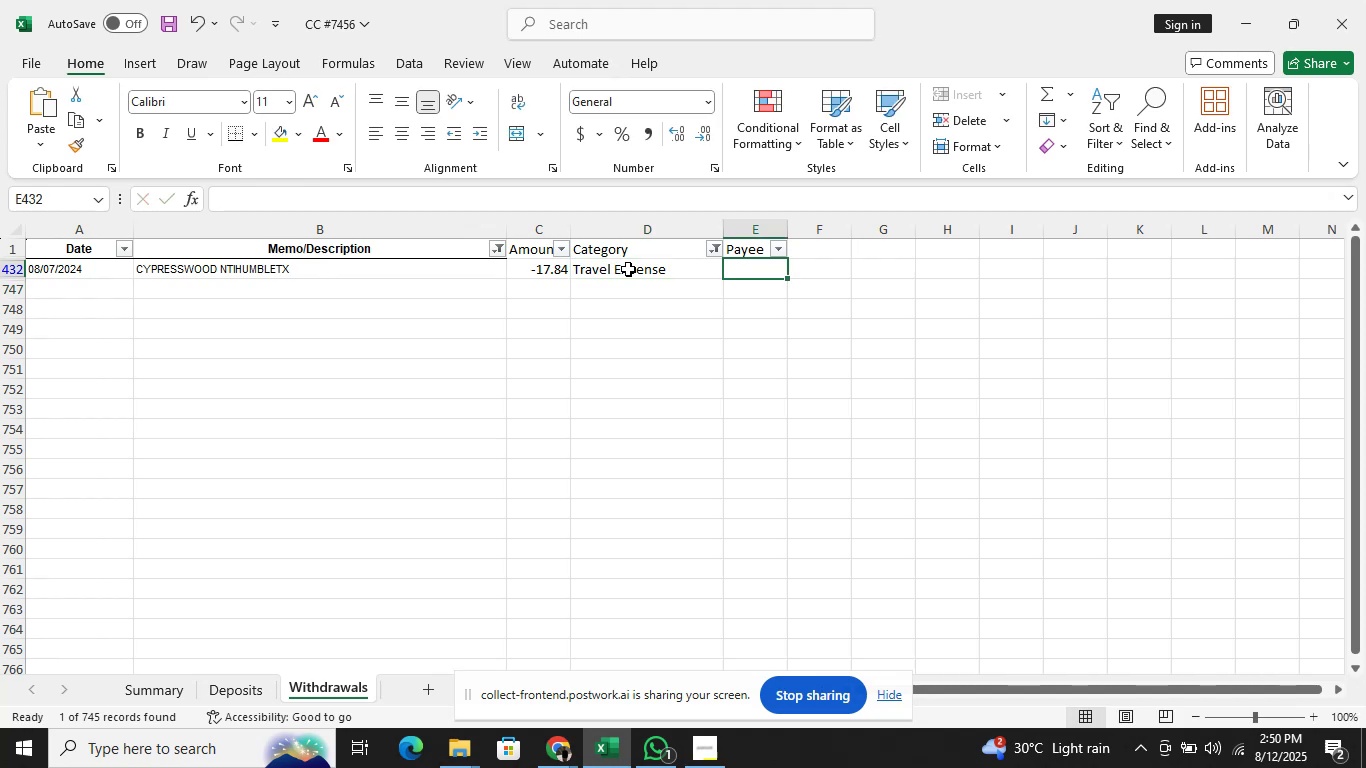 
key(Alt+AltLeft)
 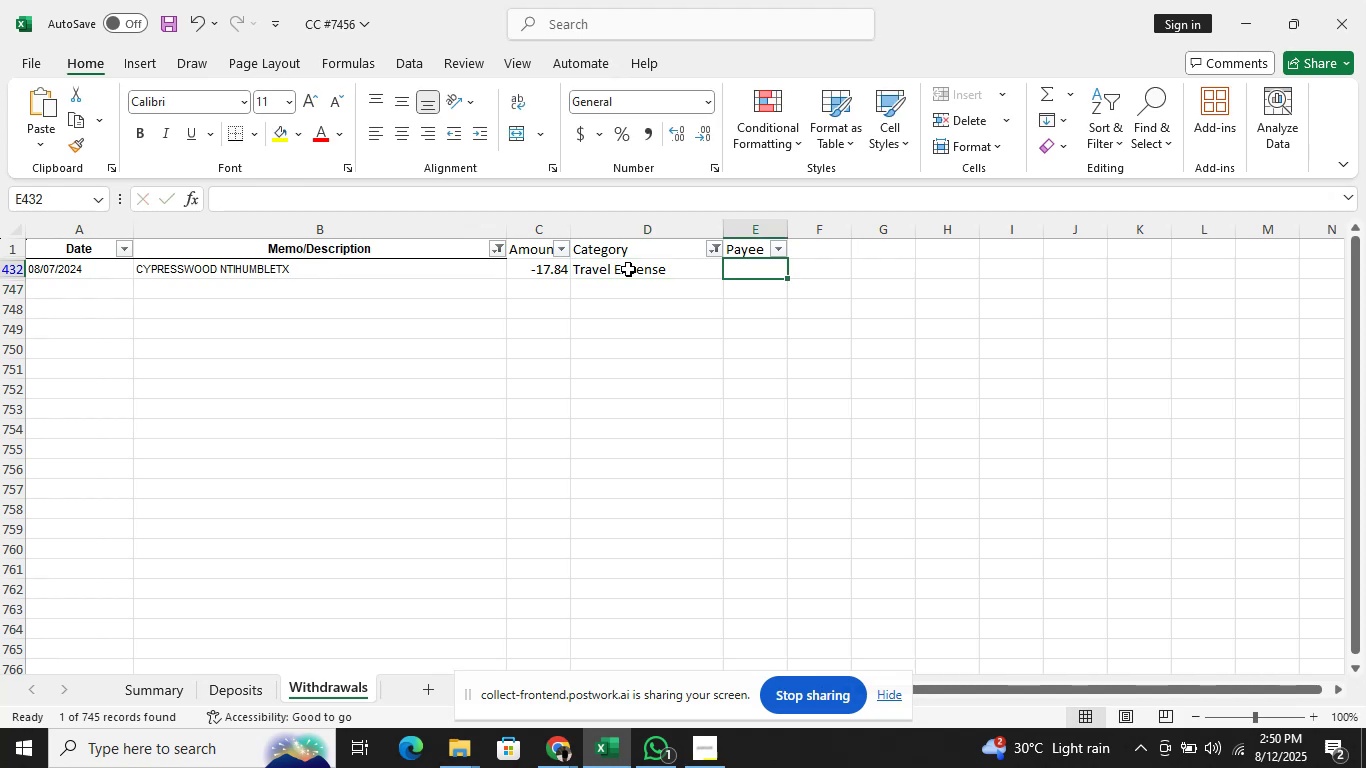 
key(Alt+Tab)
 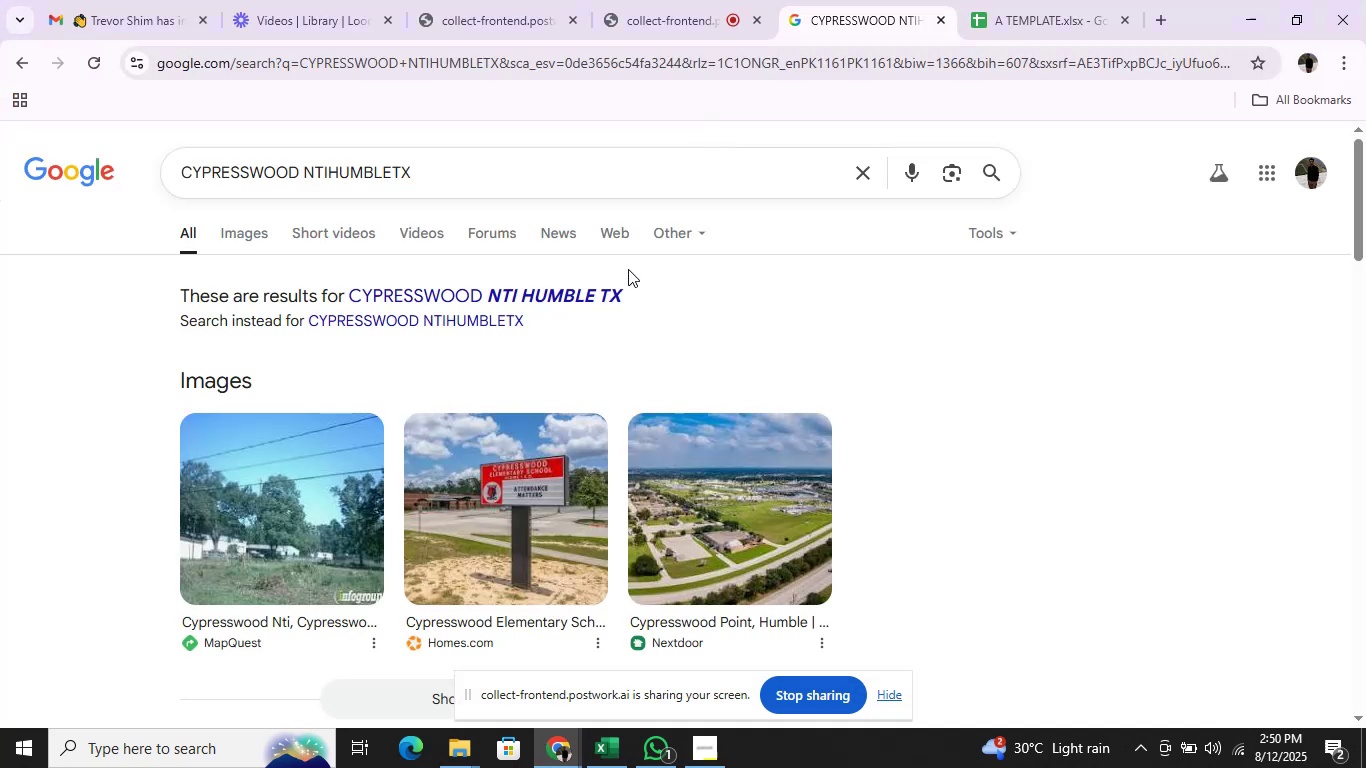 
key(Alt+AltLeft)
 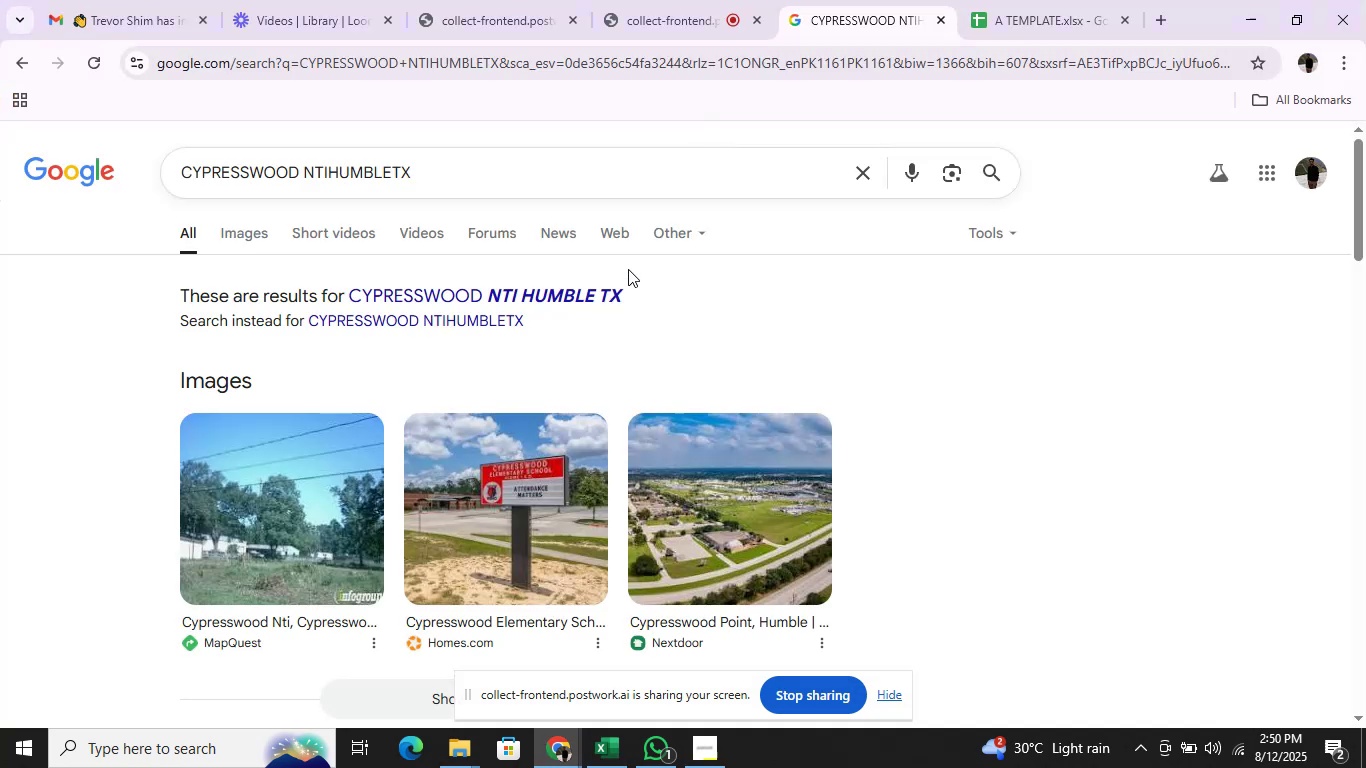 
key(Alt+Tab)
 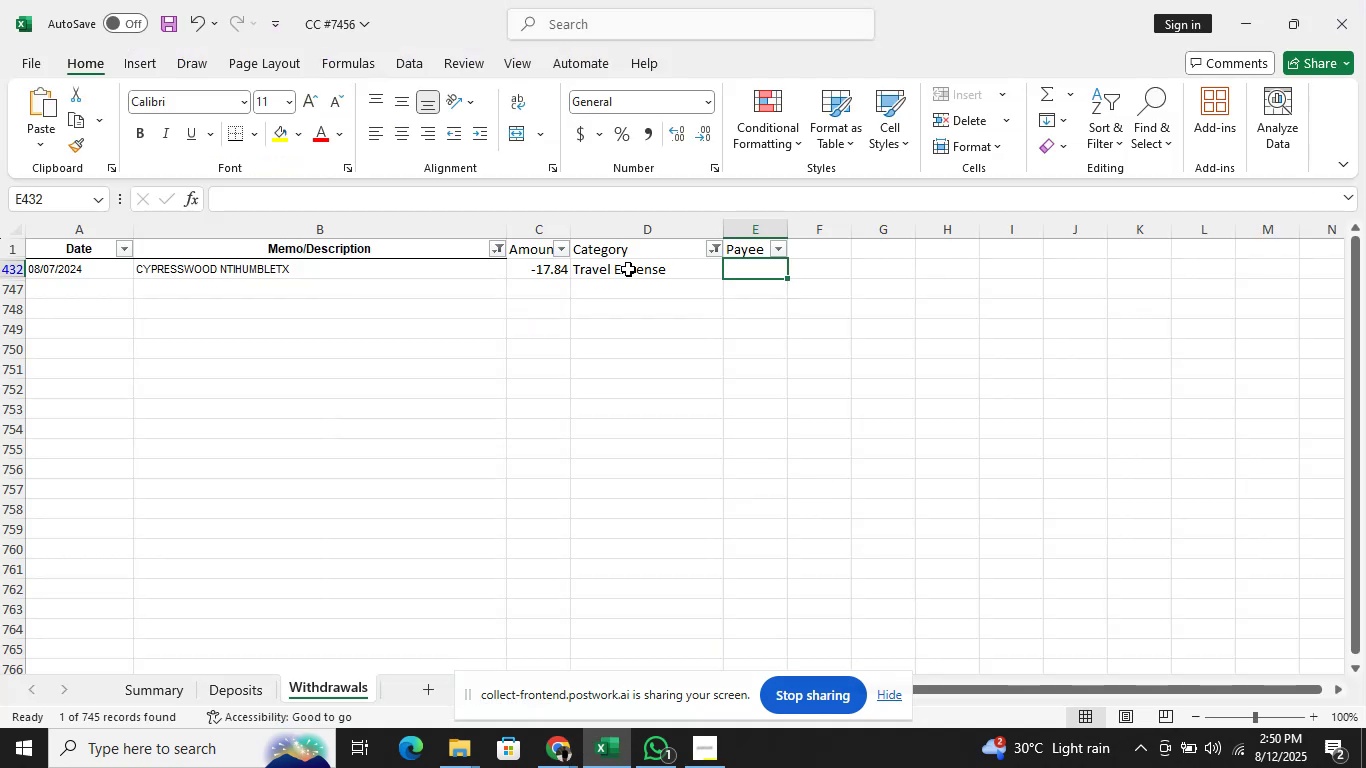 
type(CYPRESS Wood)
 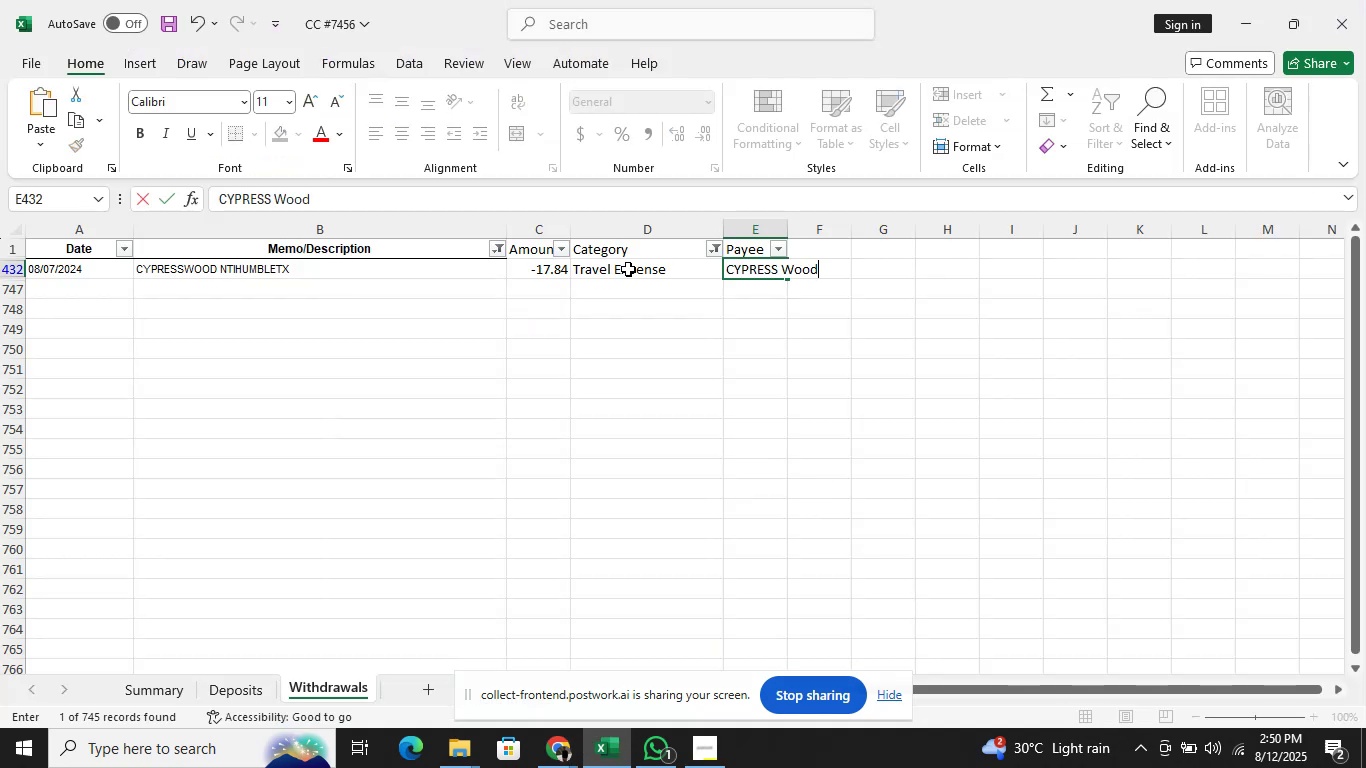 
key(Enter)
 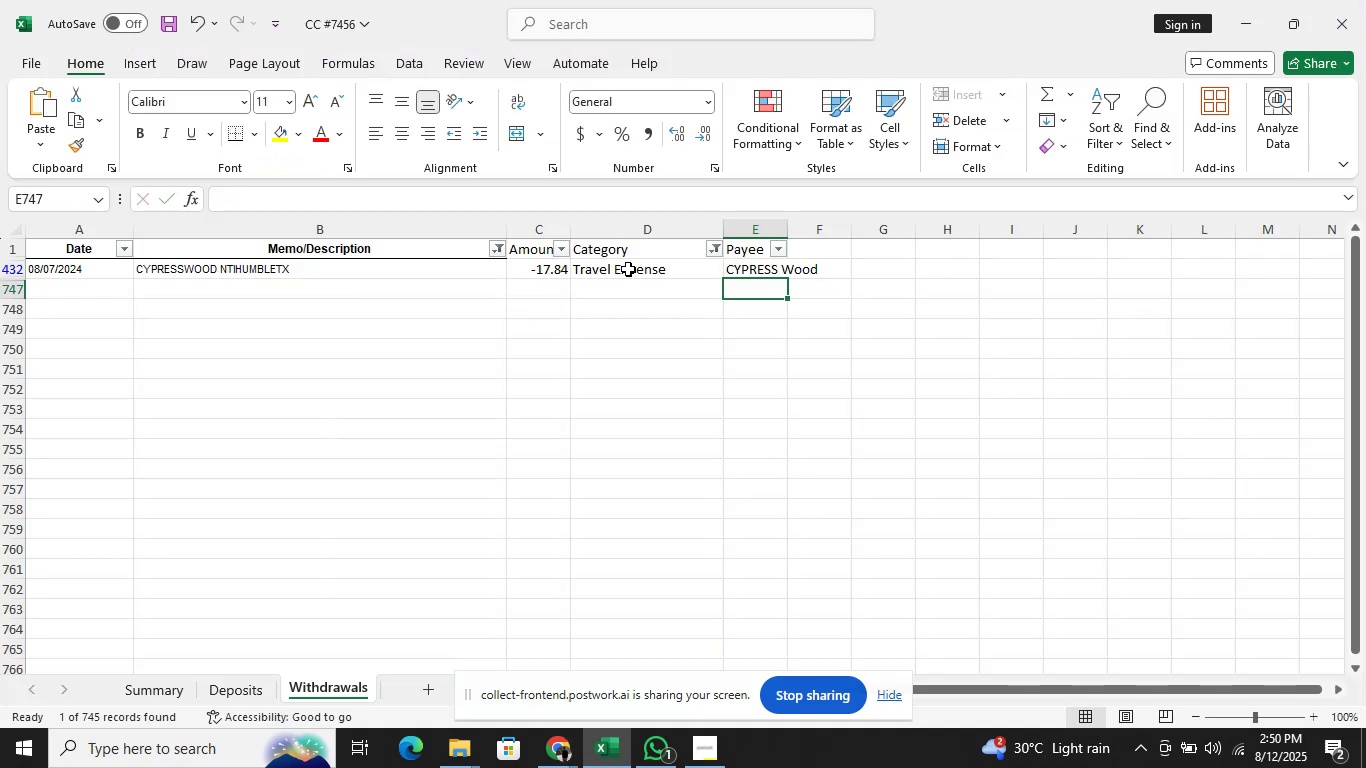 
key(ArrowUp)
 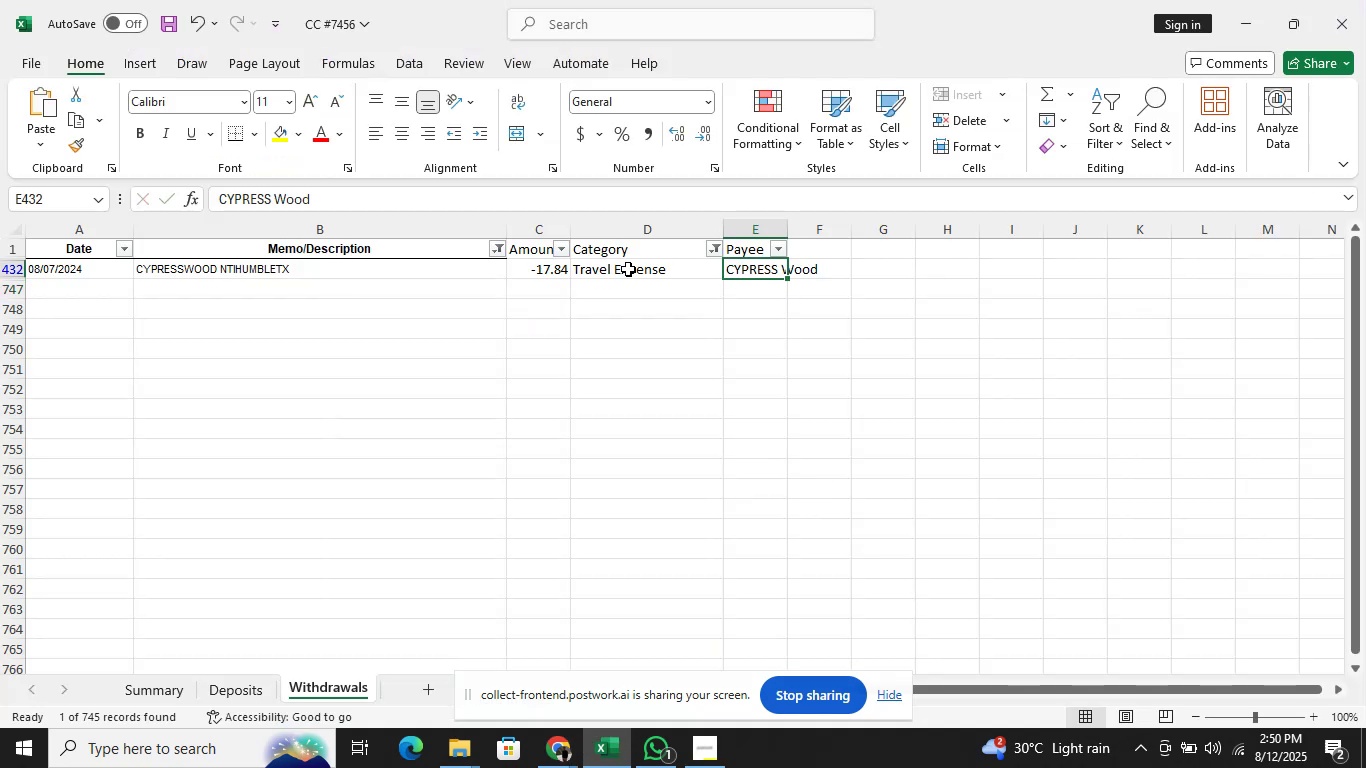 
key(ArrowLeft)
 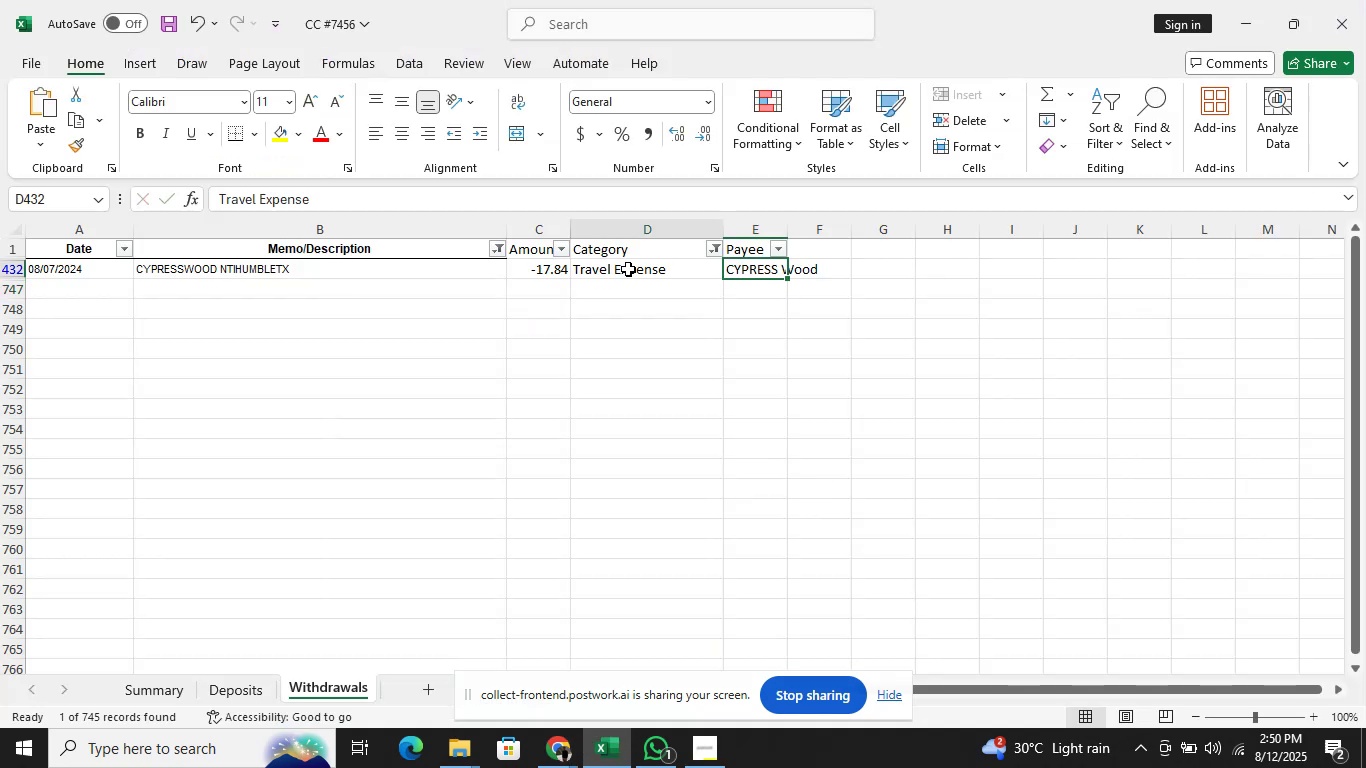 
key(ArrowUp)
 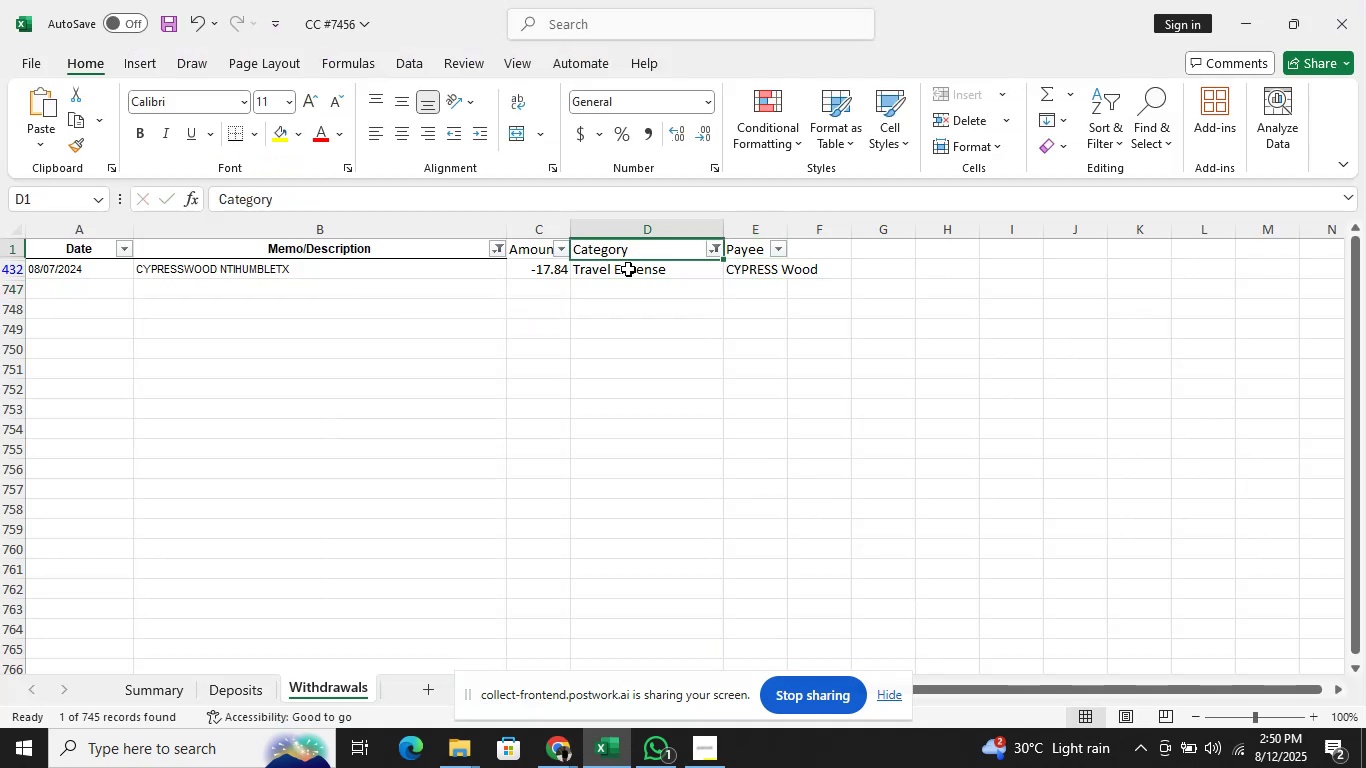 
key(ArrowLeft)
 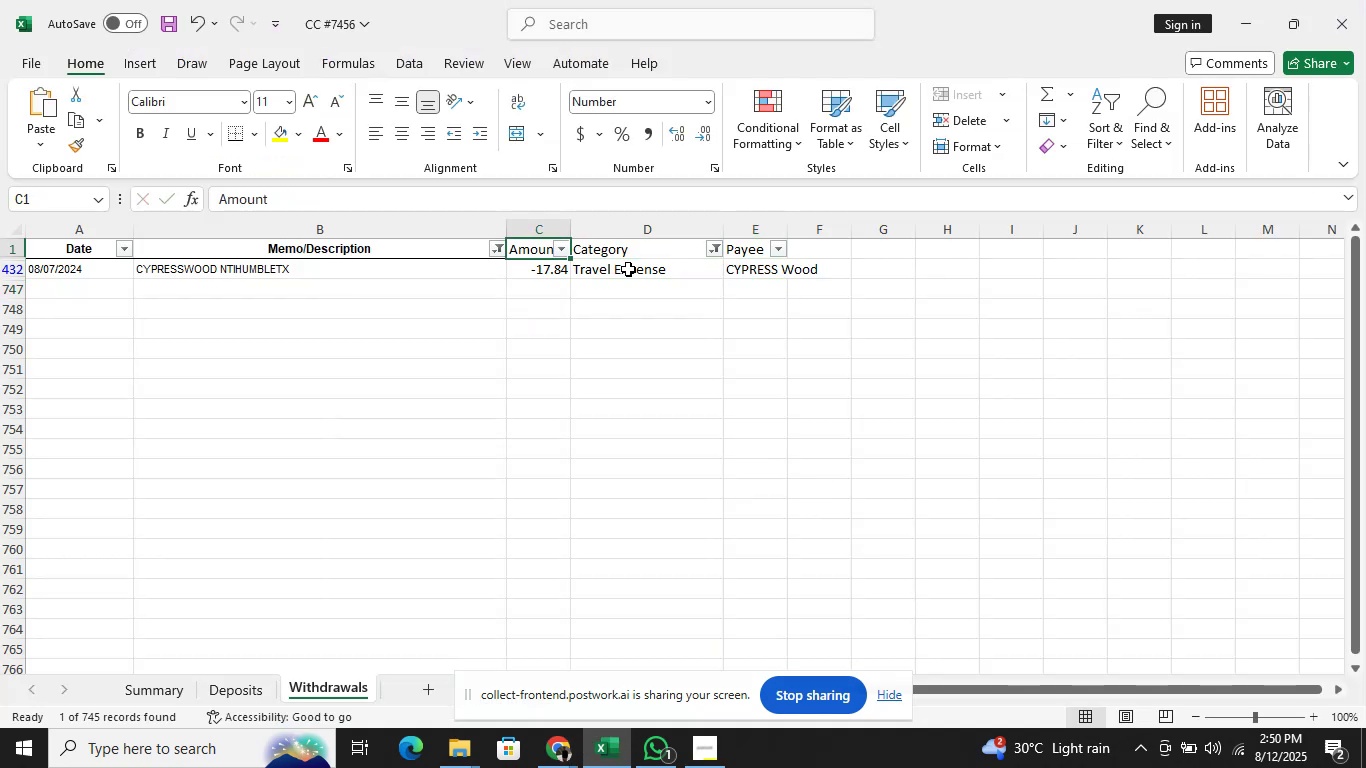 
key(ArrowLeft)
 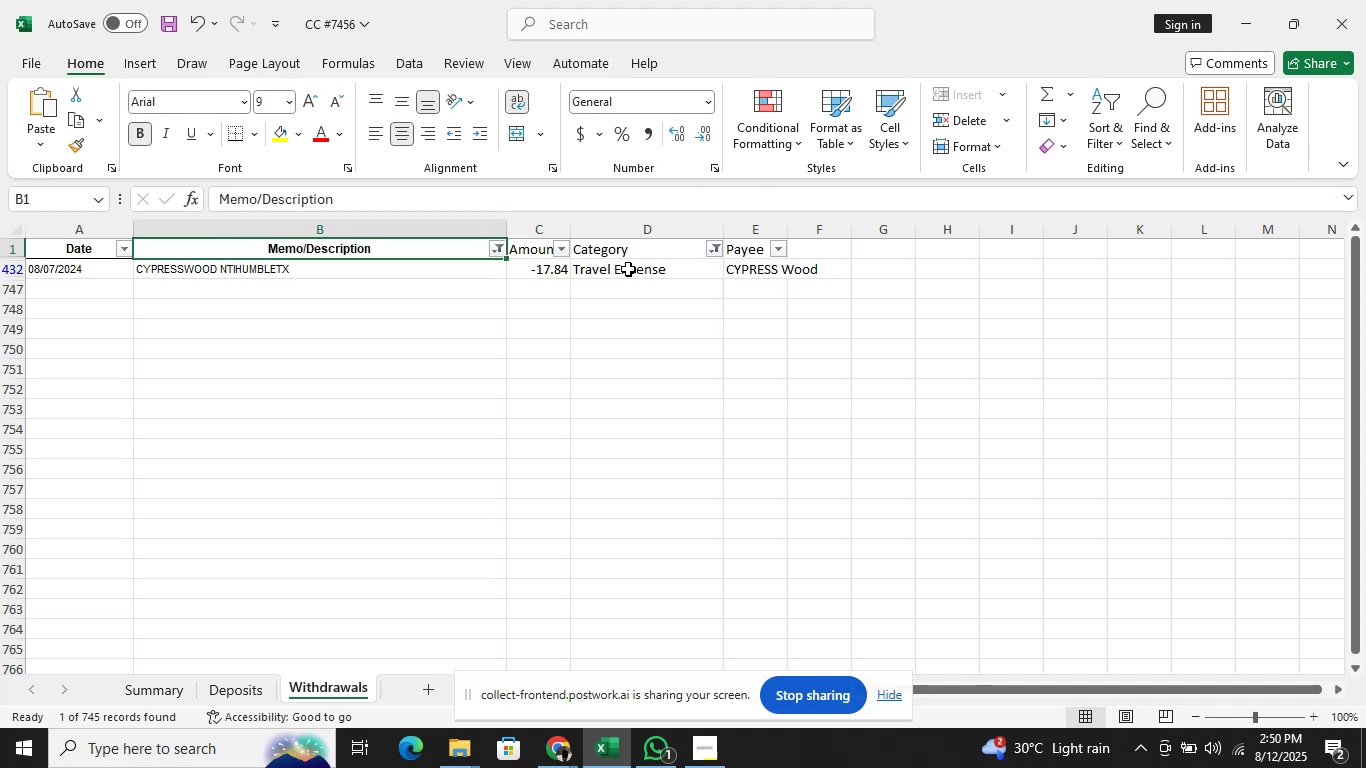 
key(Alt+AltLeft)
 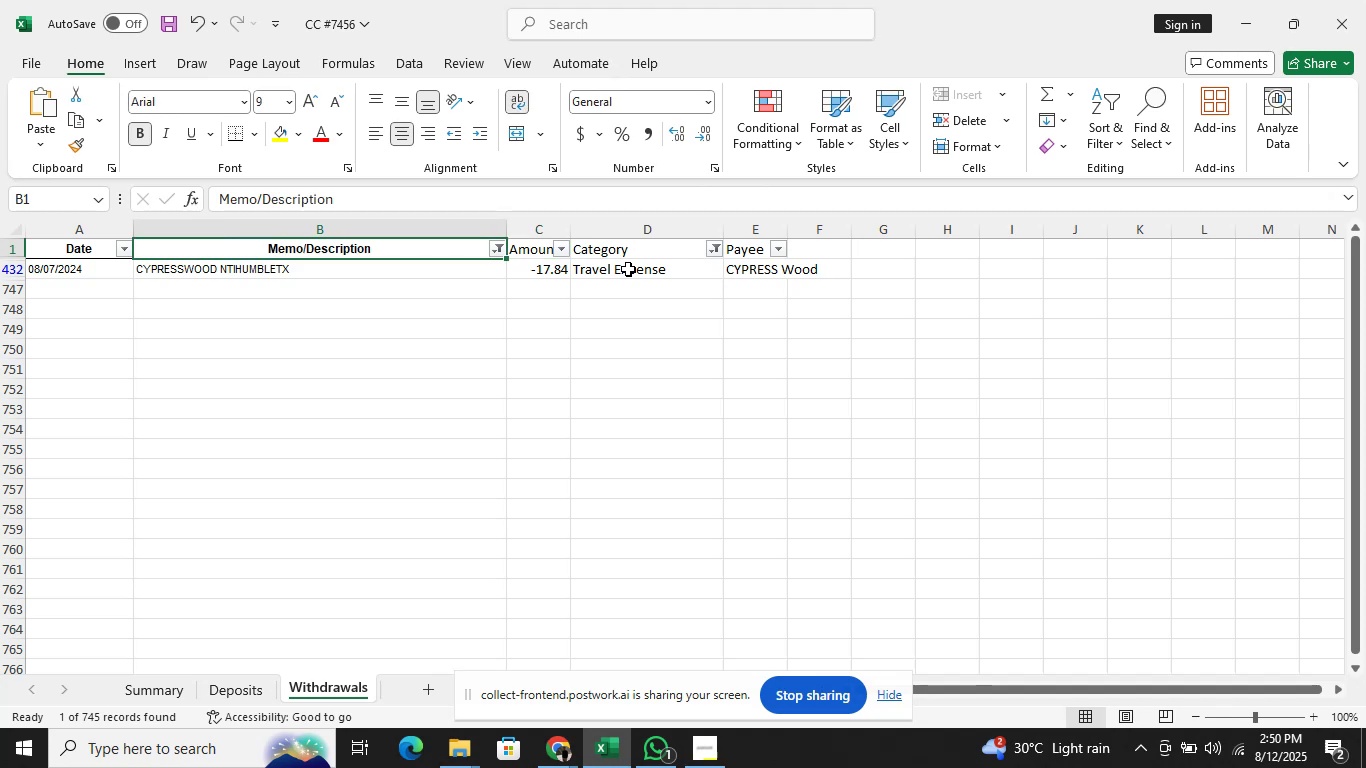 
key(Alt+ArrowDown)
 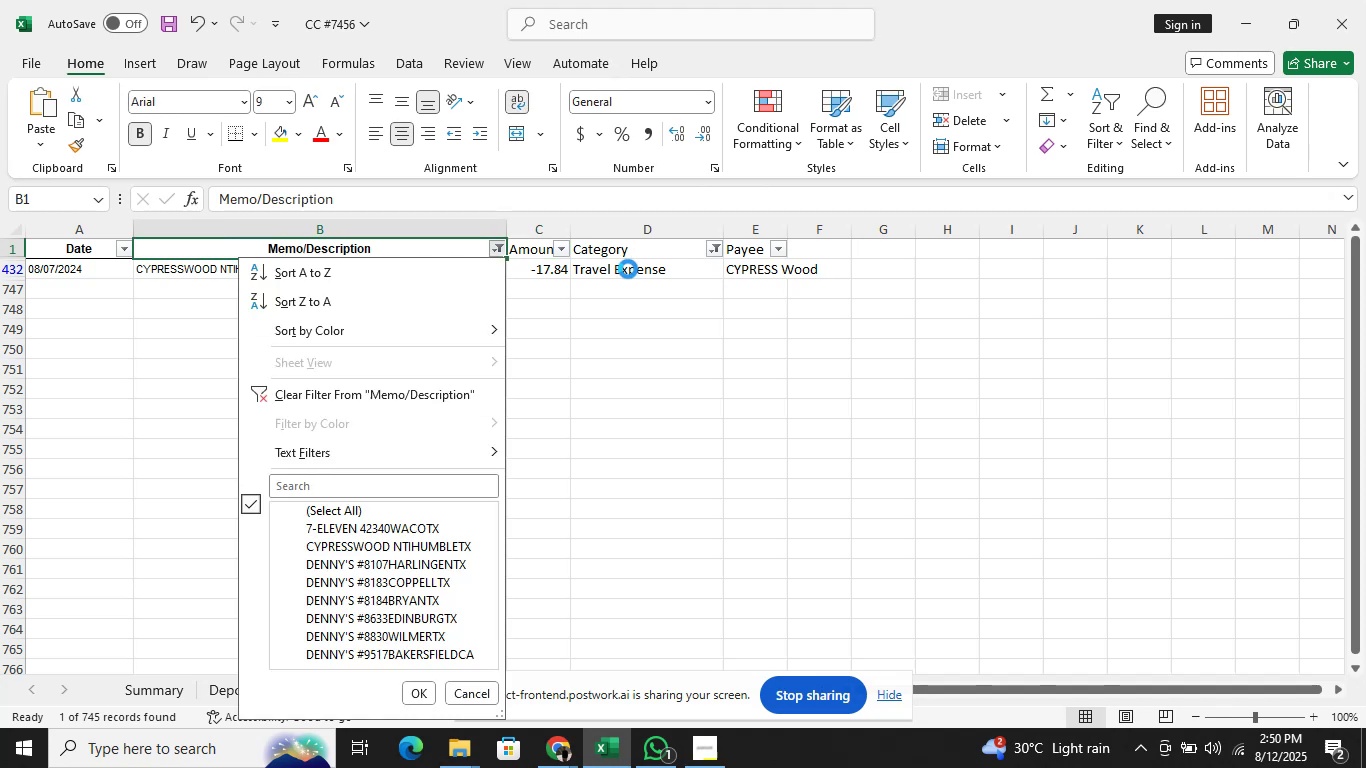 
key(ArrowDown)
 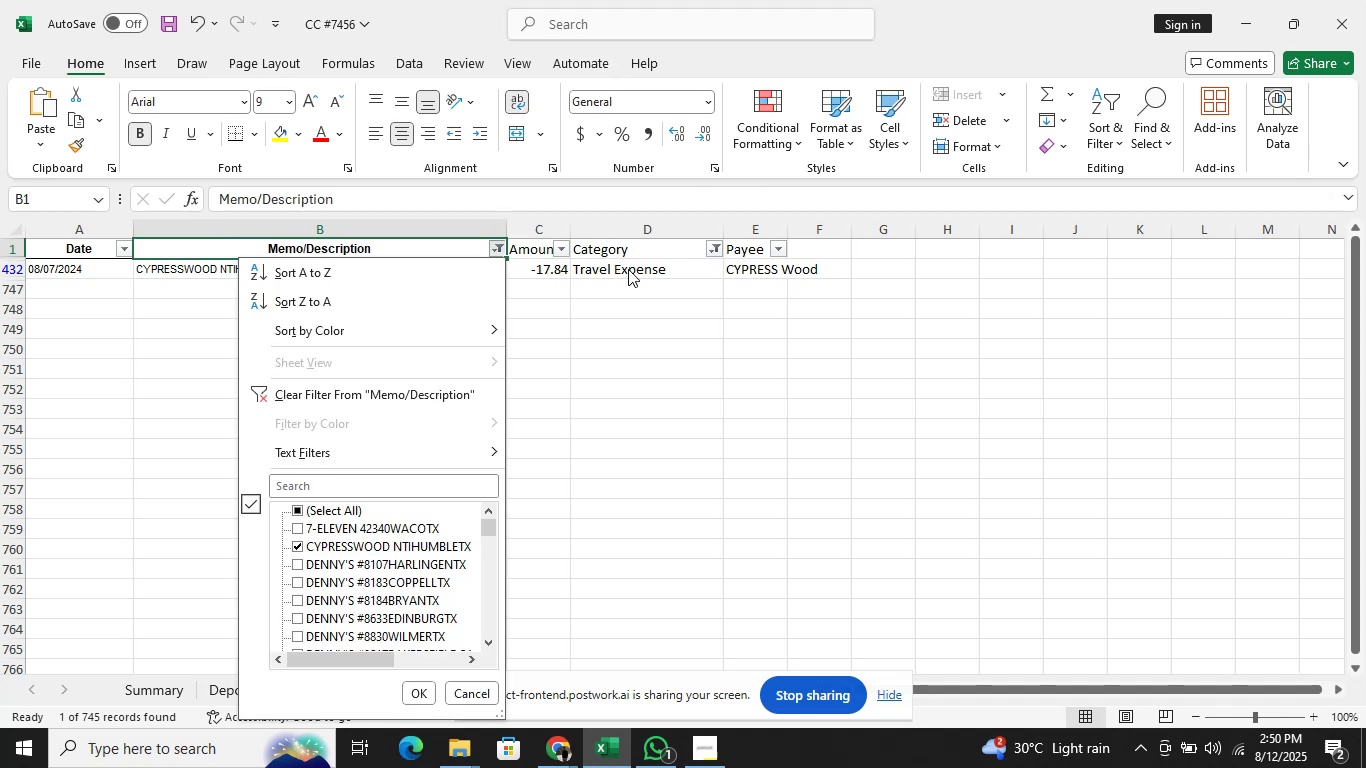 
key(ArrowDown)
 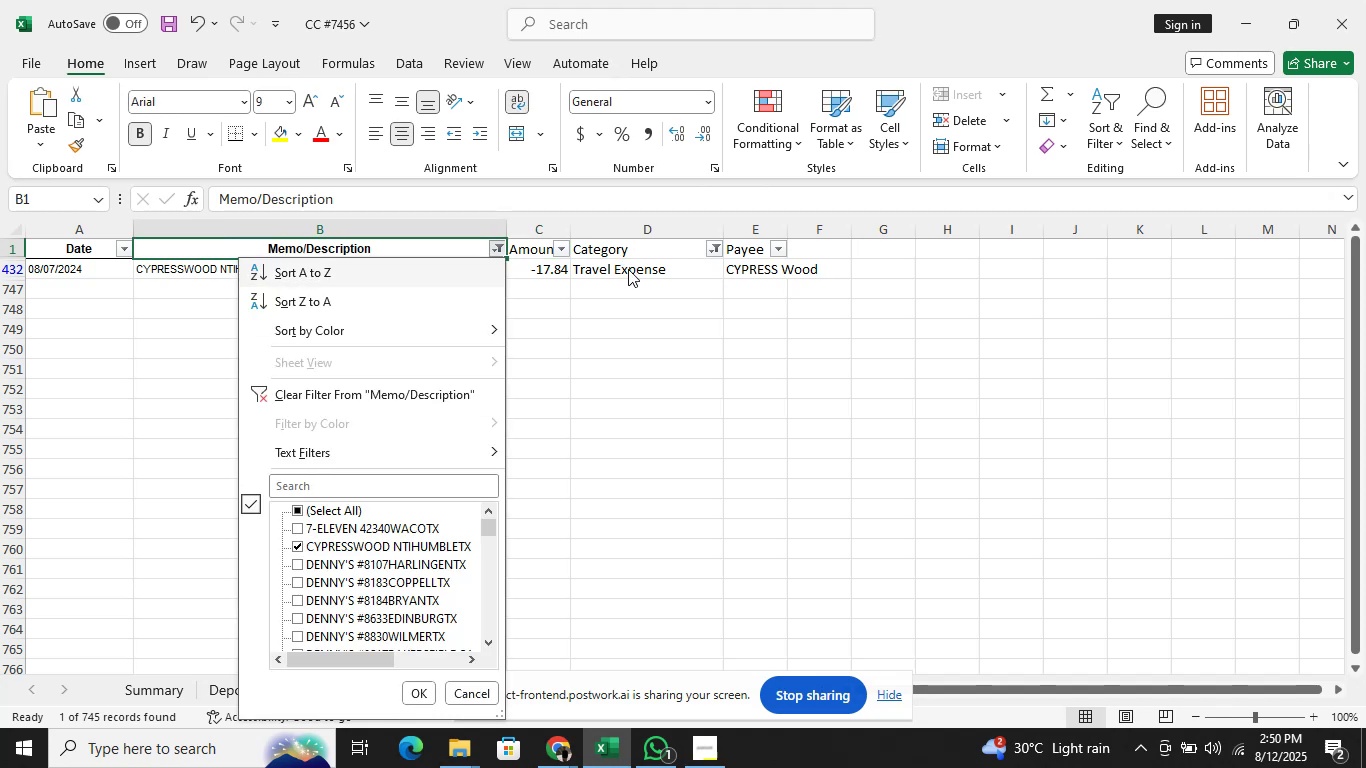 
key(ArrowDown)
 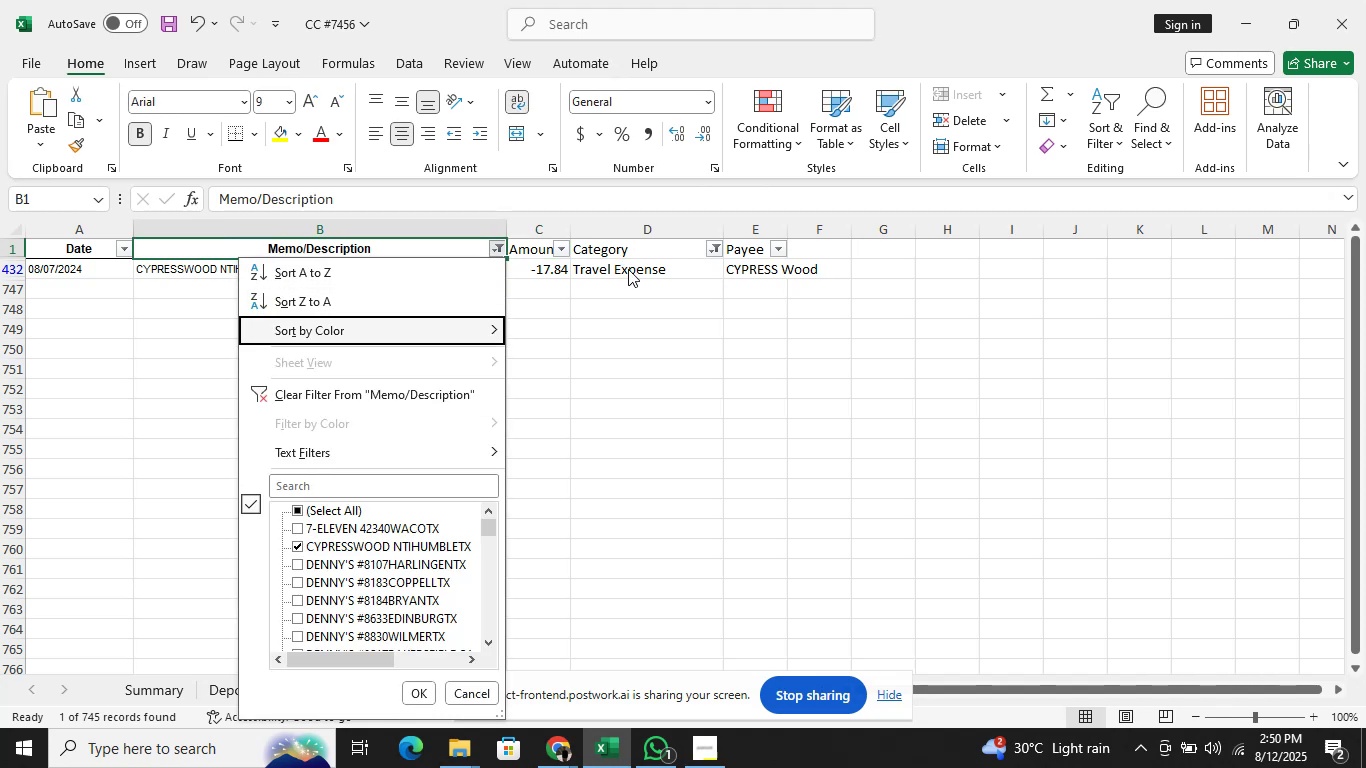 
key(ArrowDown)
 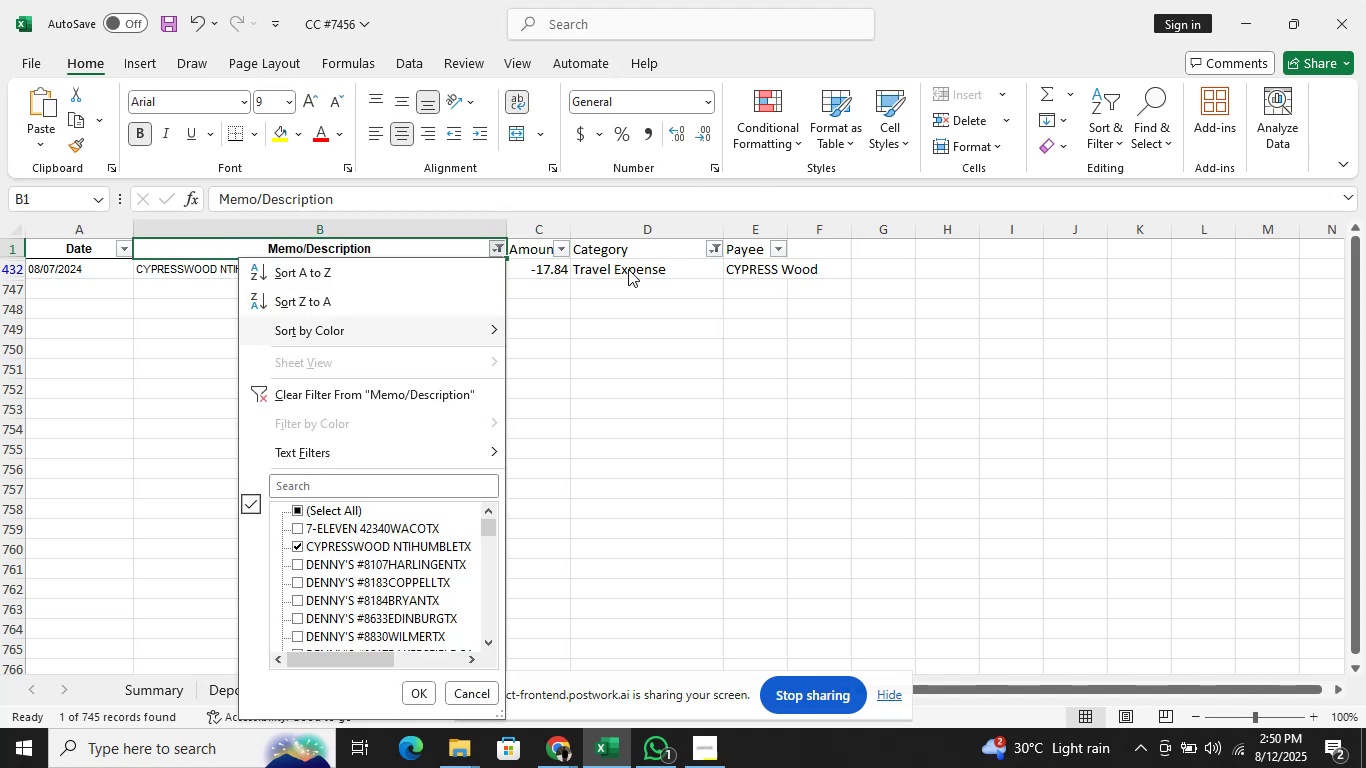 
key(ArrowDown)
 